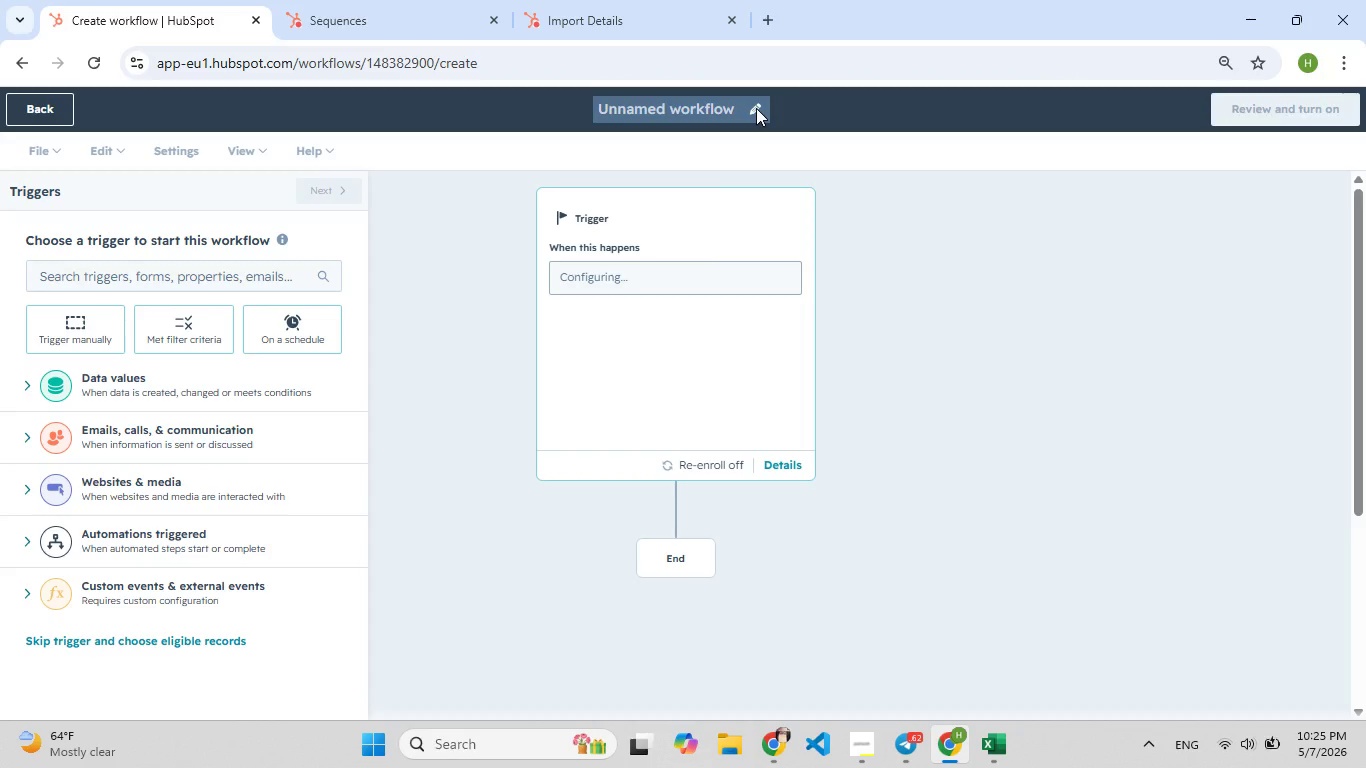 
left_click([756, 108])
 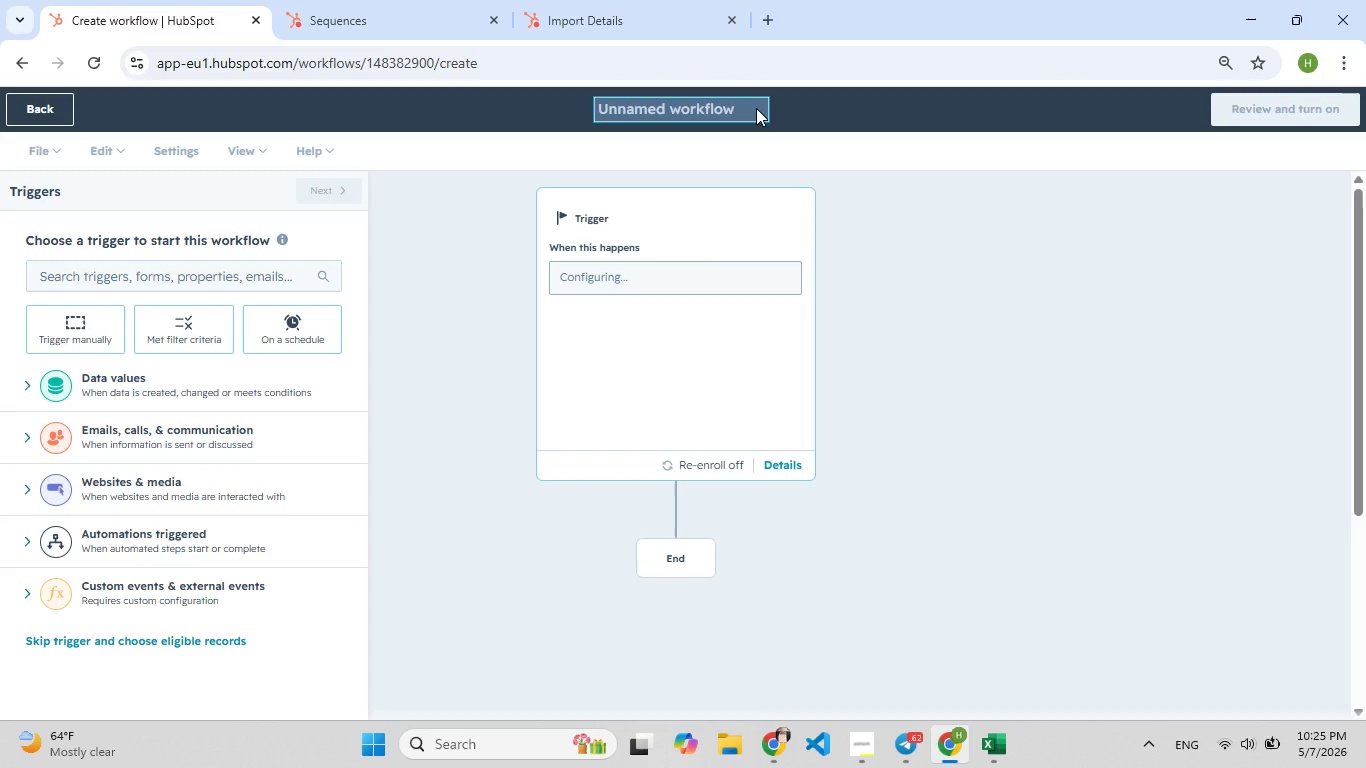 
type(Th[F7]e curr)
key(Backspace)
type([F9]ated H[F7]ome - Posr)
key(Backspace)
type([F9]t P)
 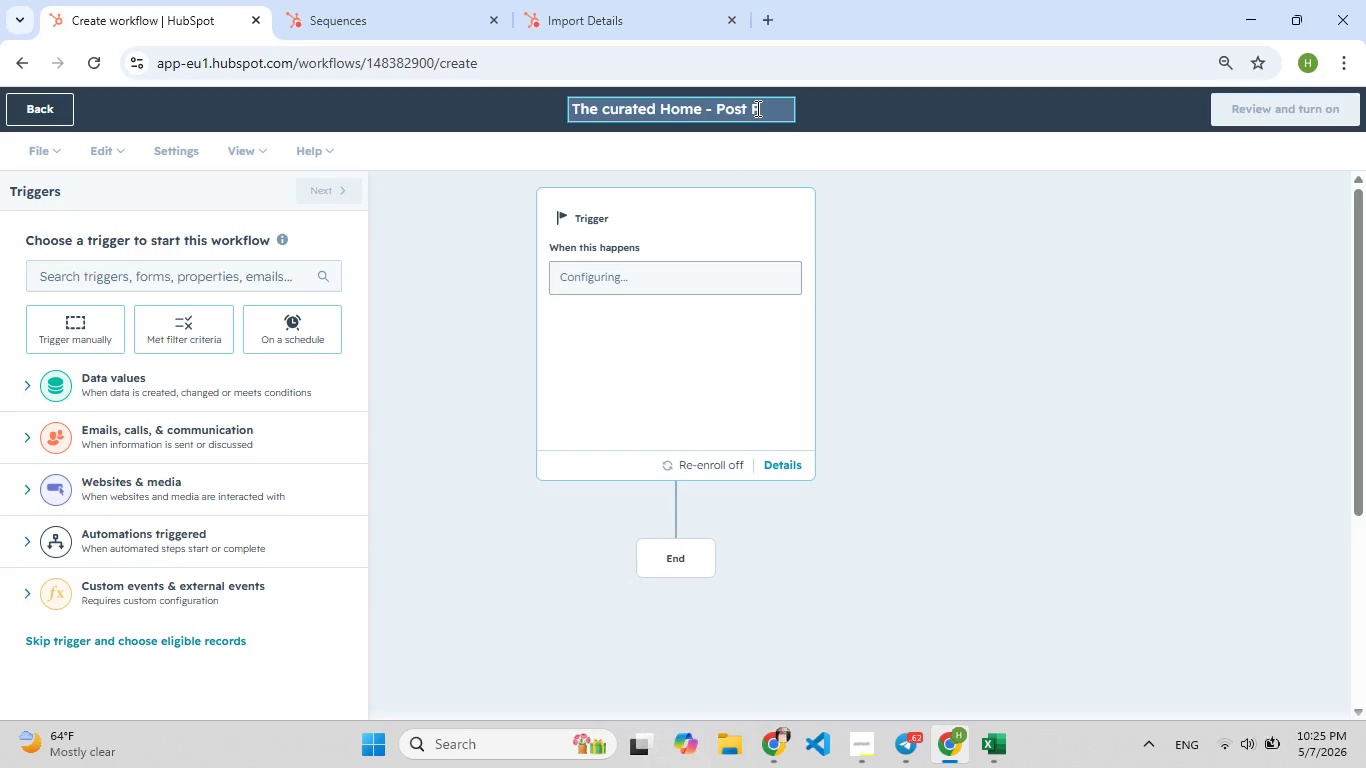 
type(urc[F7]hasese[F9])
key(Backspace)
type([F9])
key(Backspace)
type( Ni)
key(Backspace)
type([F9]urture)
 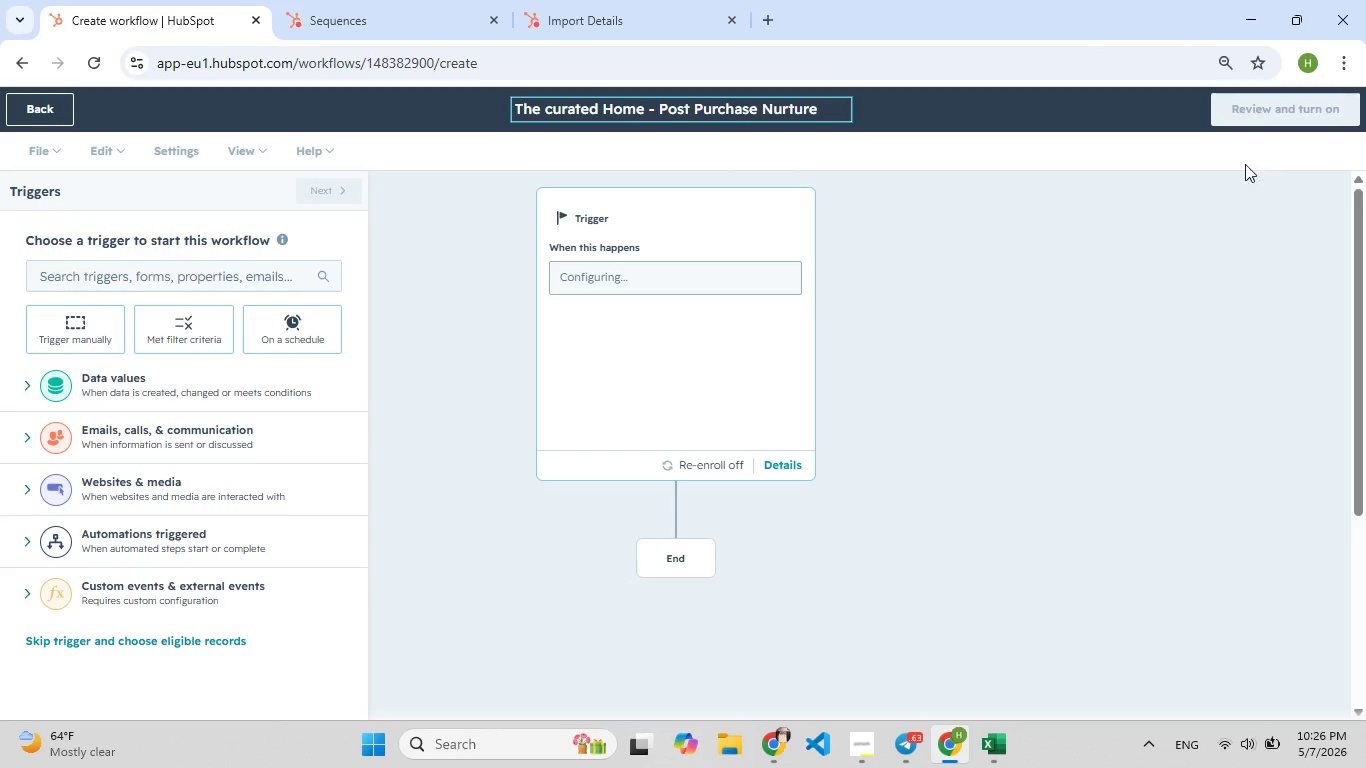 
left_click([1040, 309])
 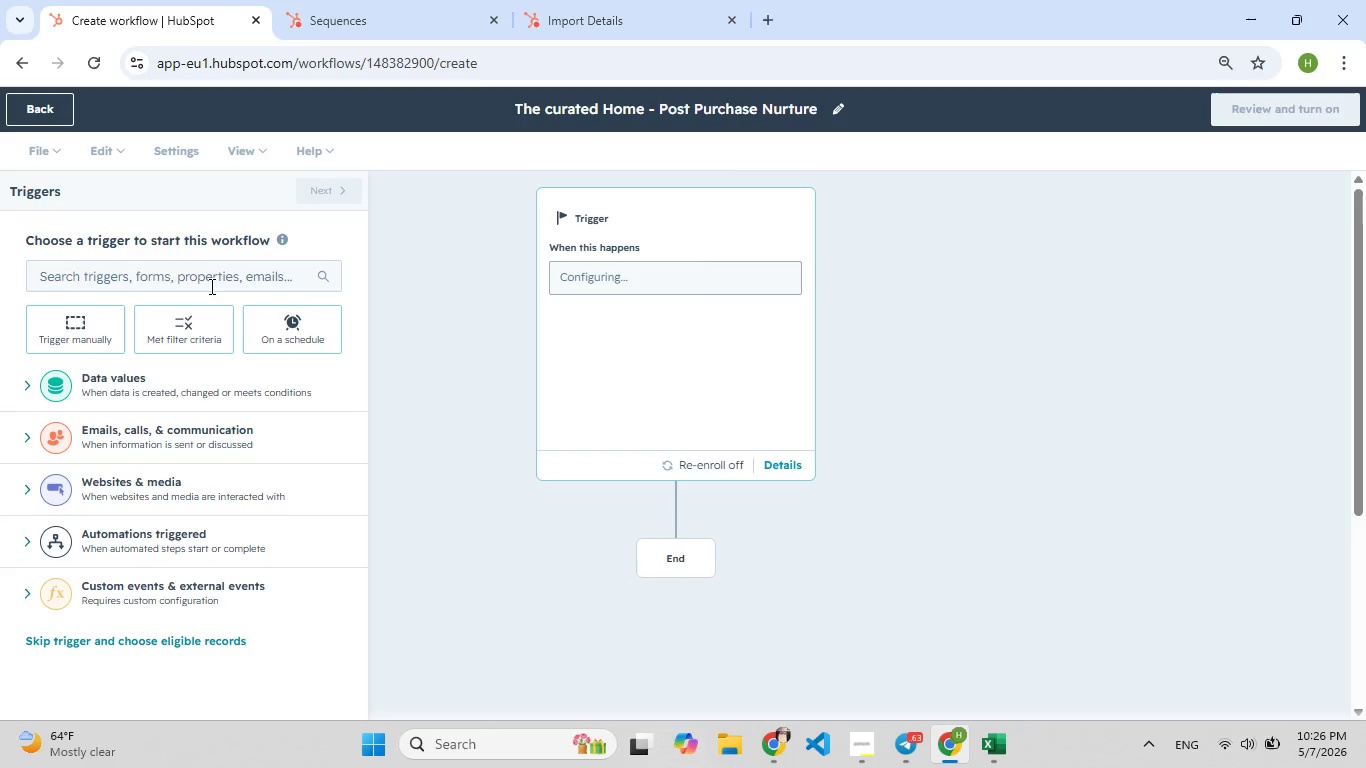 
wait(13.58)
 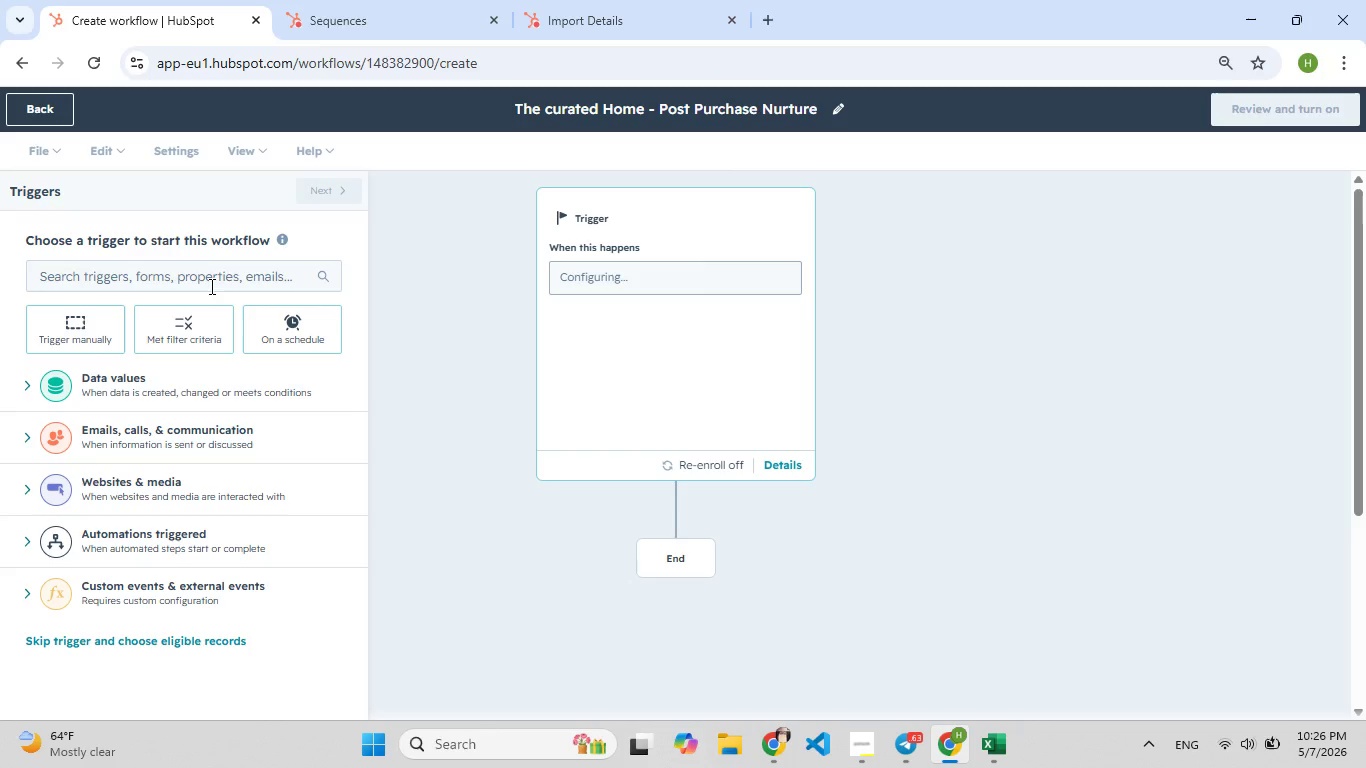 
left_click([155, 330])
 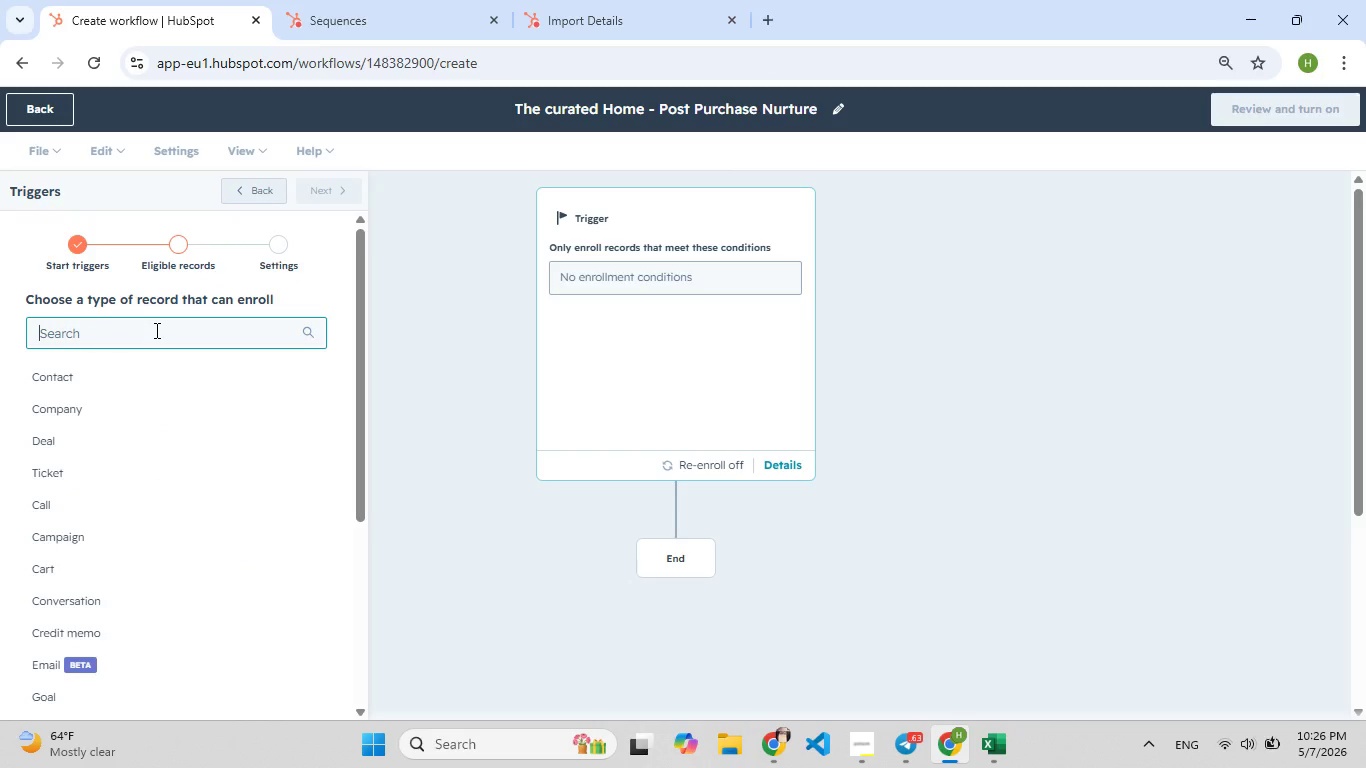 
left_click([76, 378])
 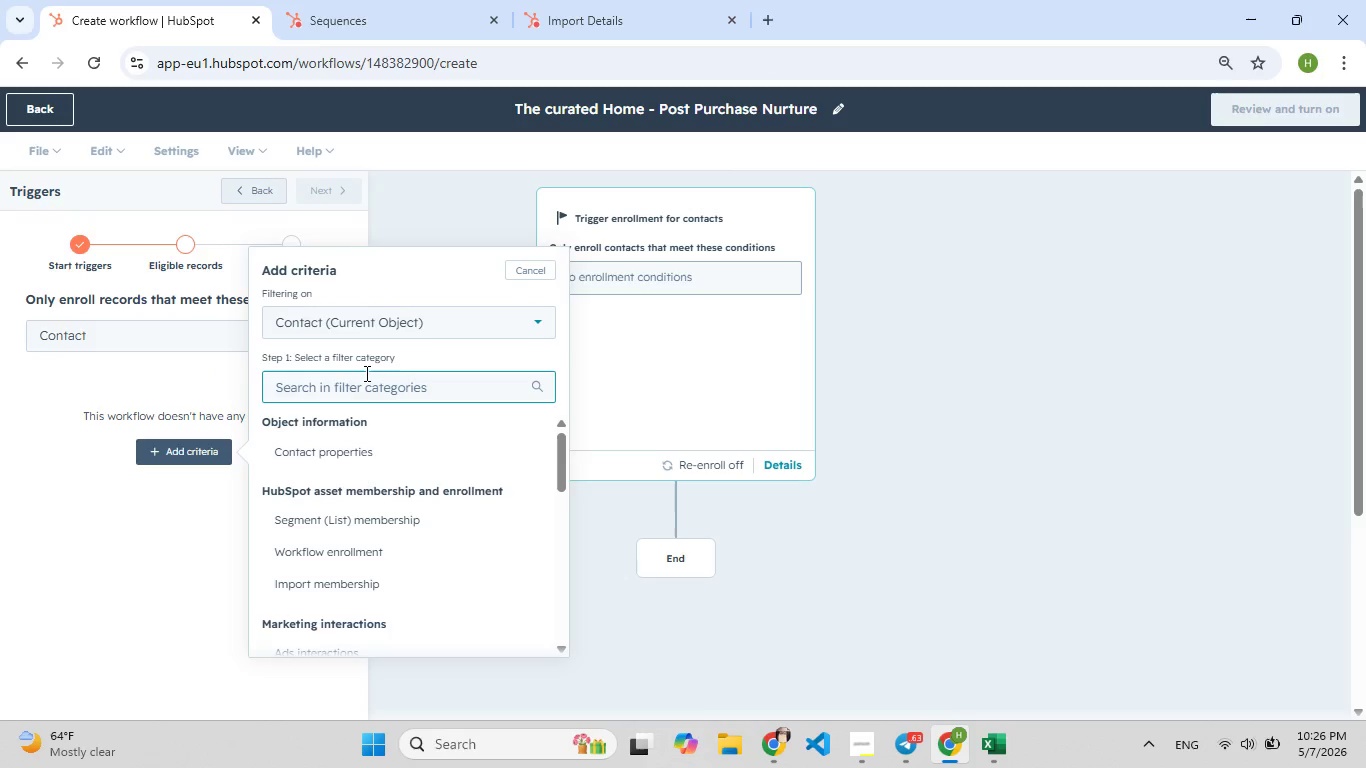 
left_click([340, 444])
 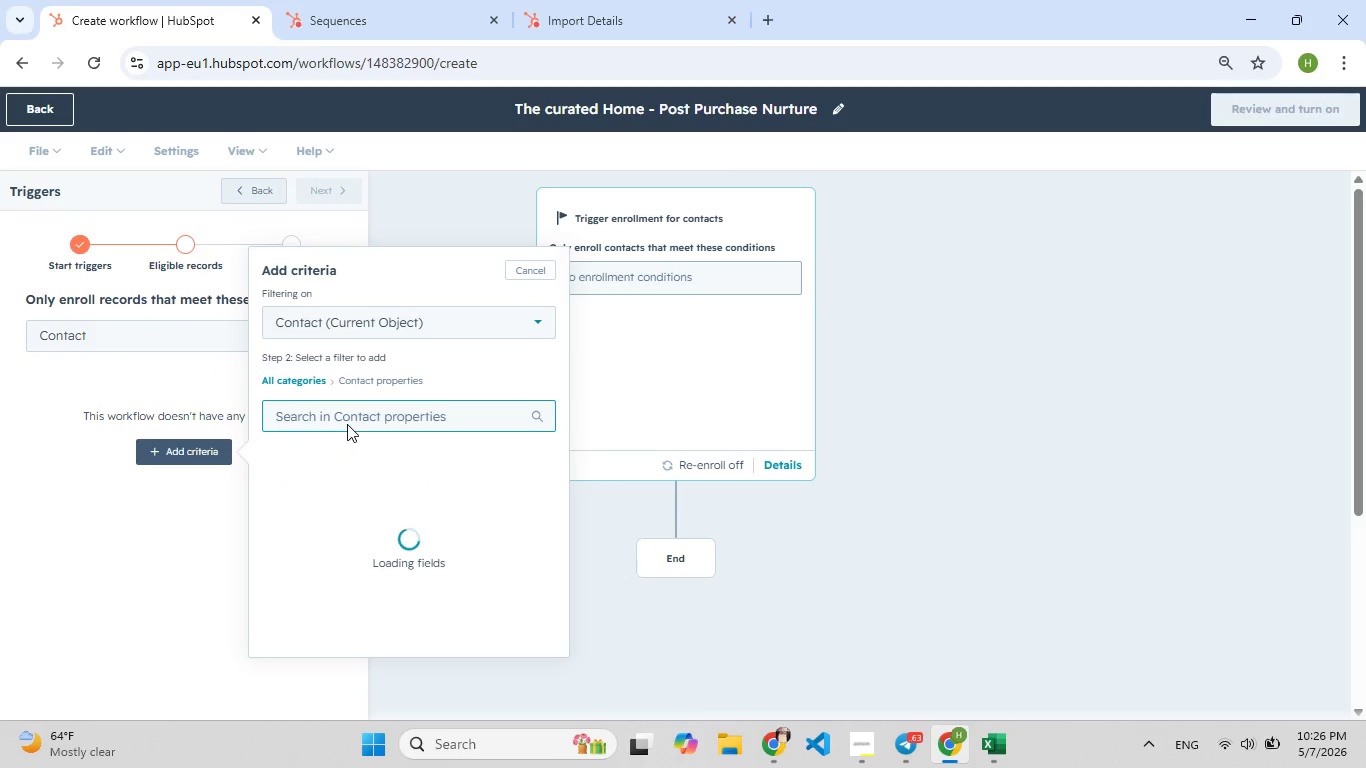 
type(last [F8]g)
 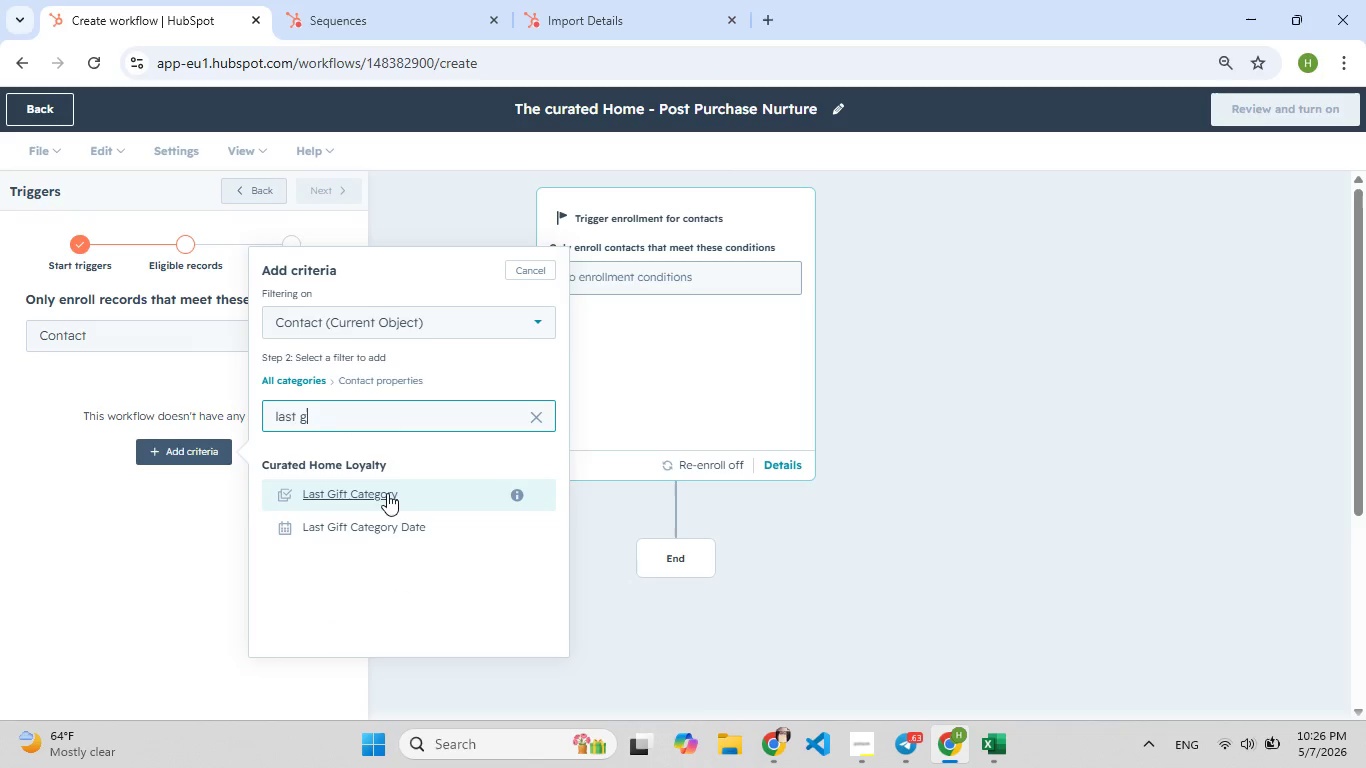 
left_click([386, 494])
 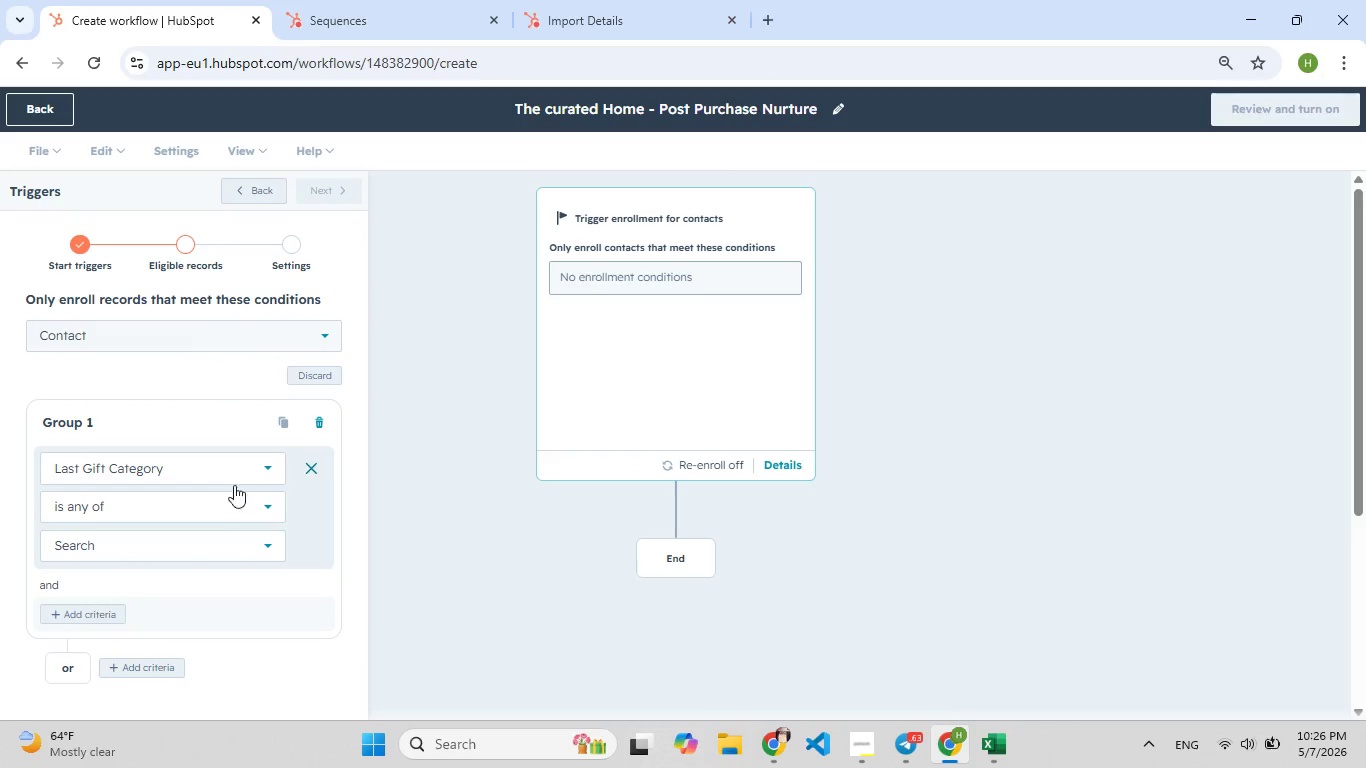 
left_click([249, 463])
 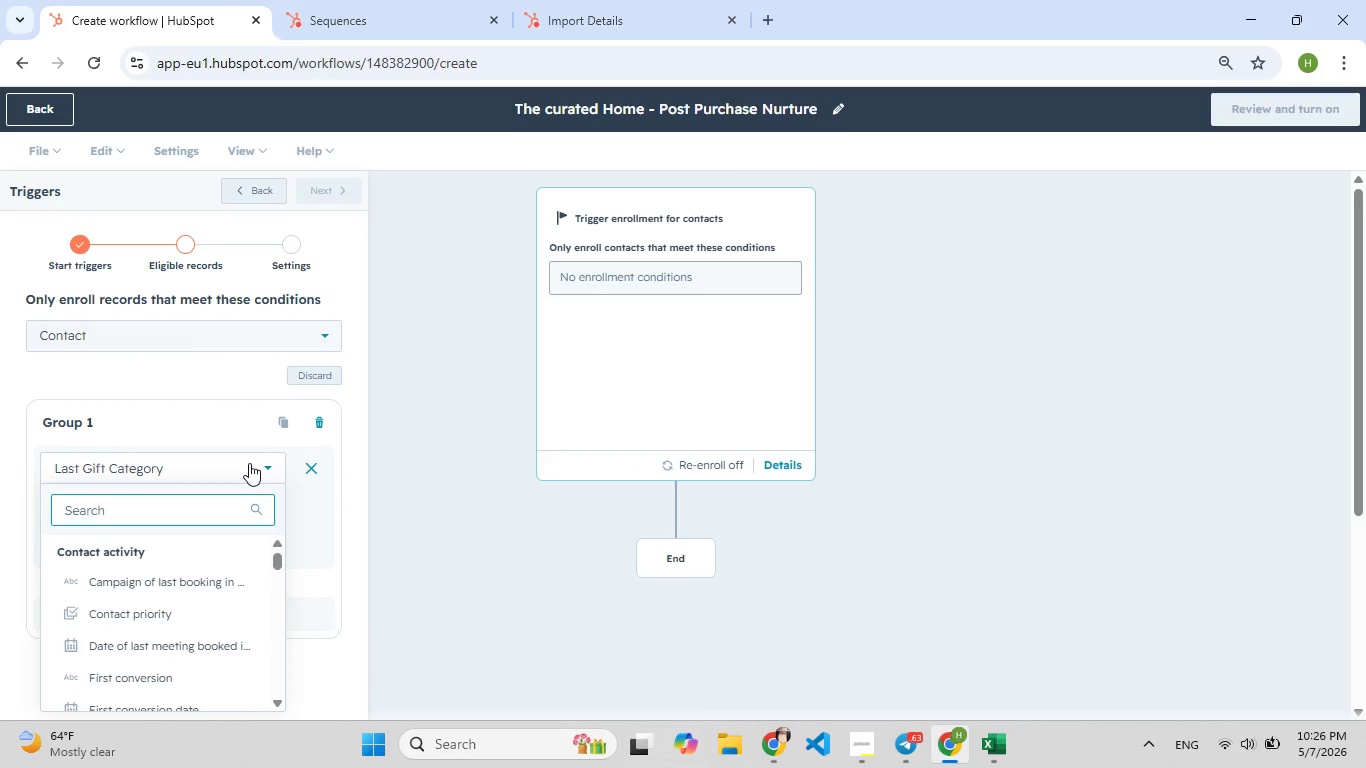 
type(last g[F8])
 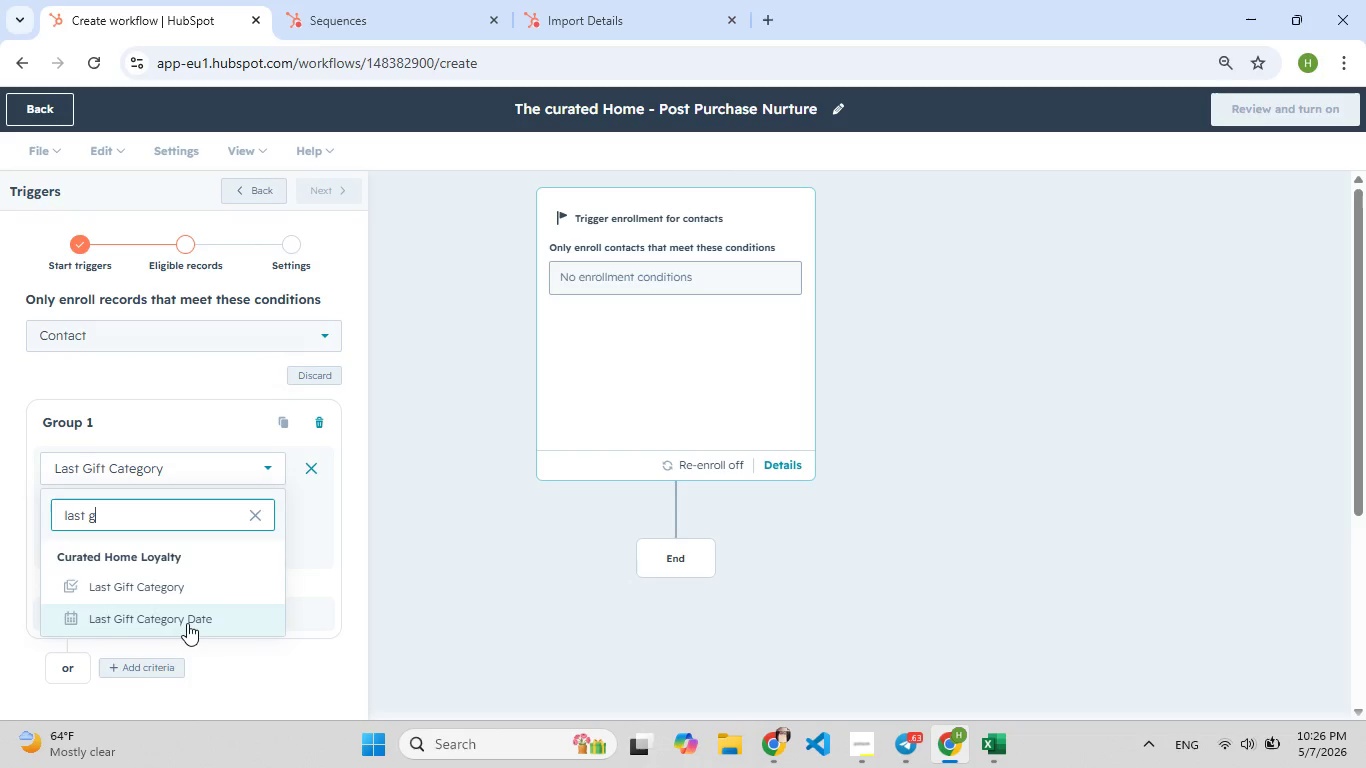 
left_click([188, 623])
 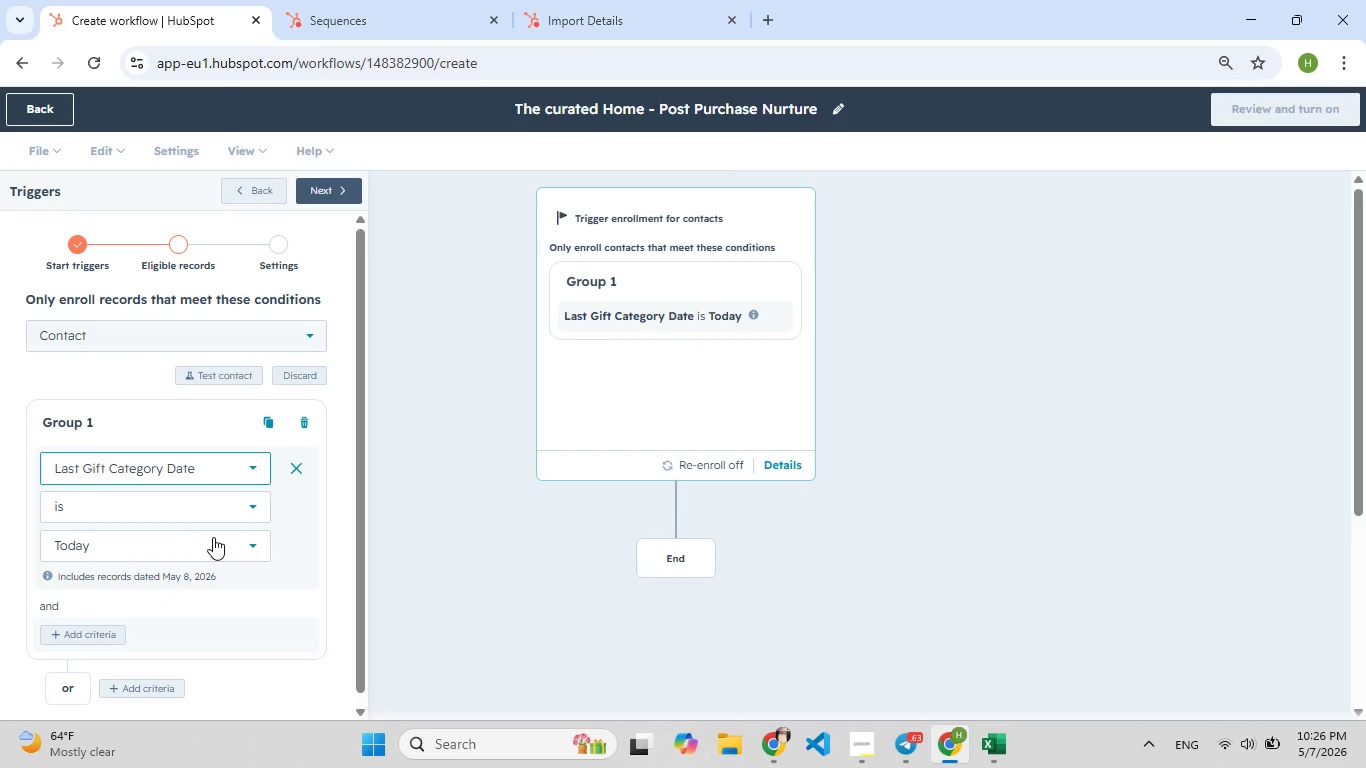 
left_click([239, 508])
 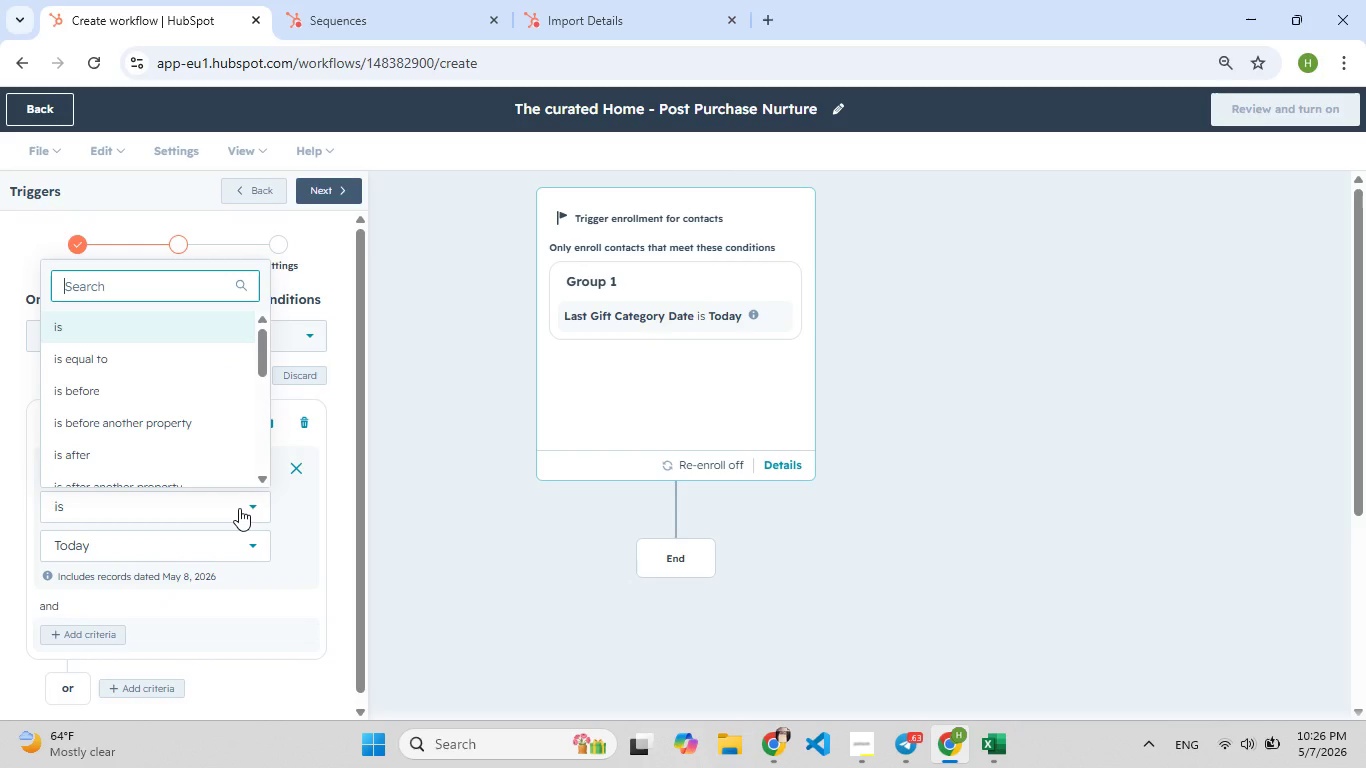 
type(kn)
 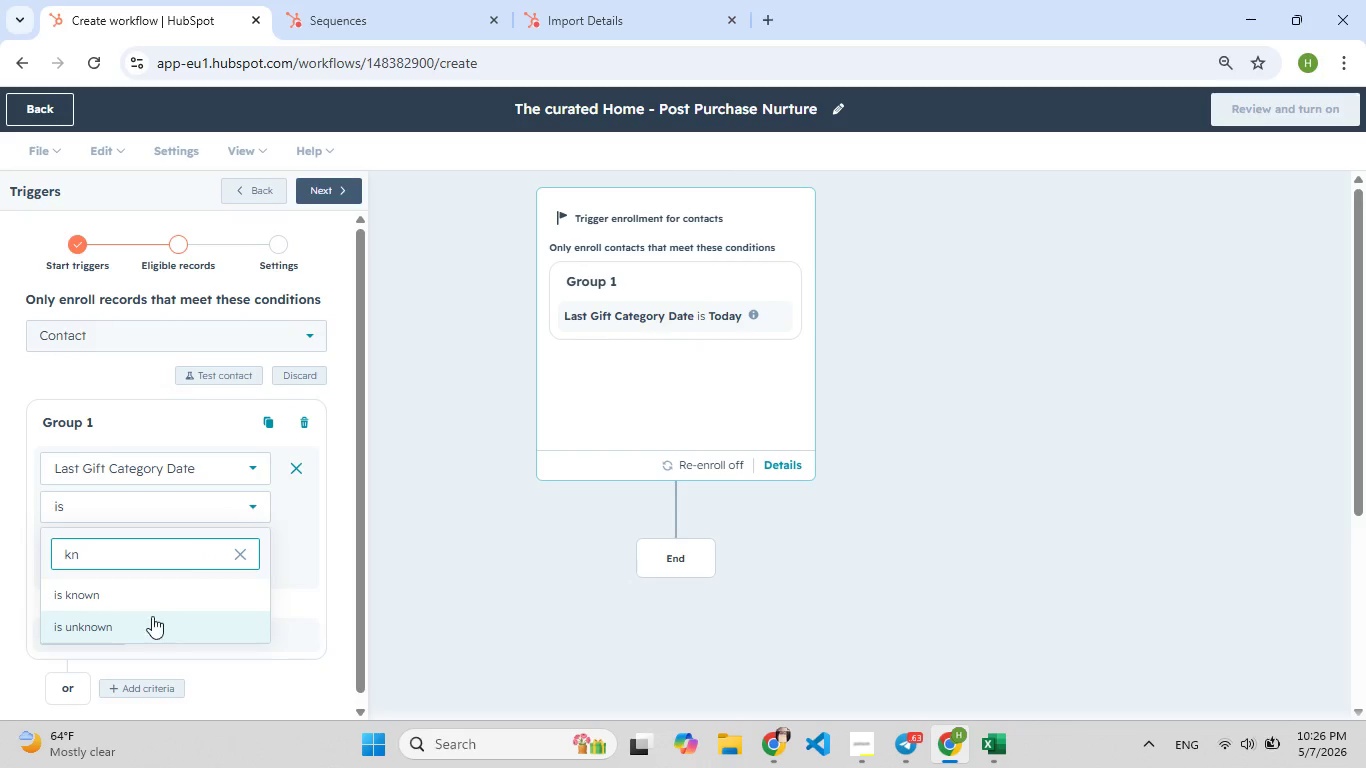 
left_click([145, 591])
 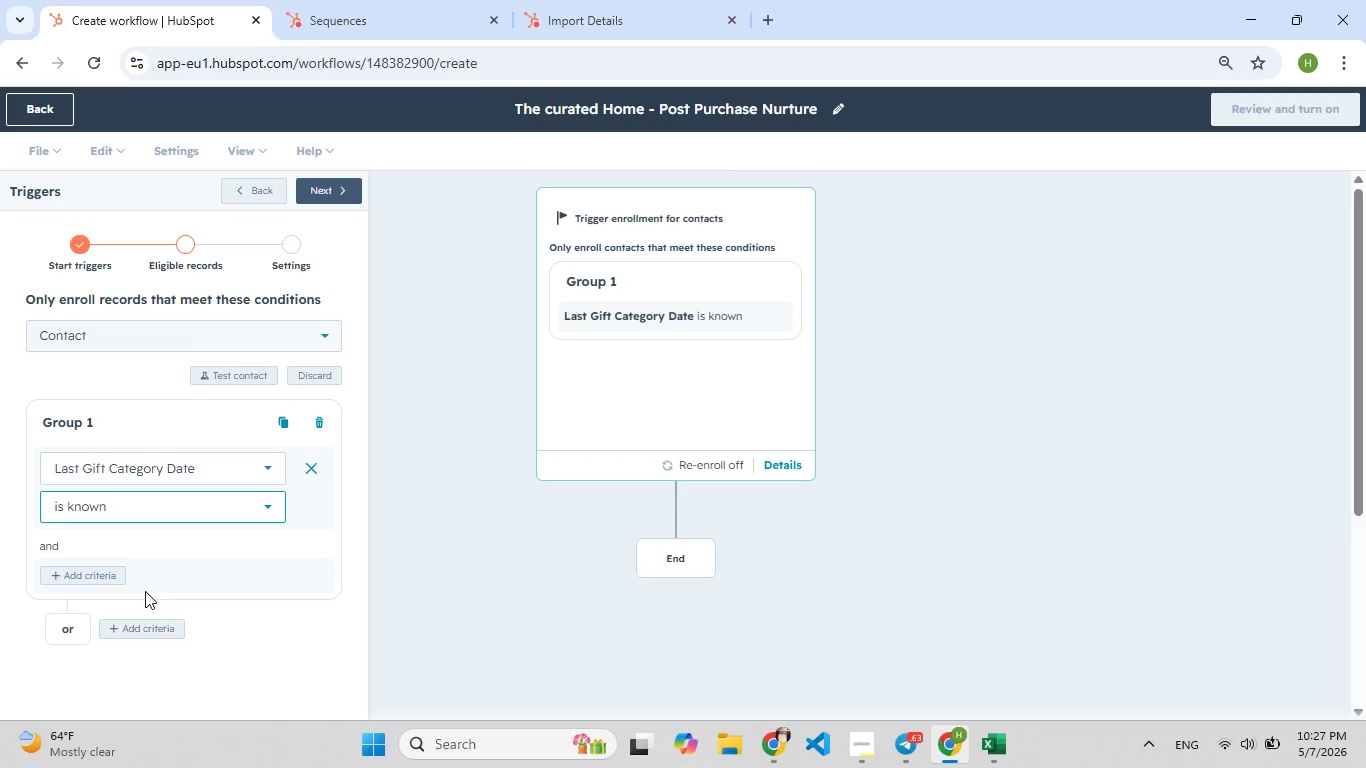 
wait(9.64)
 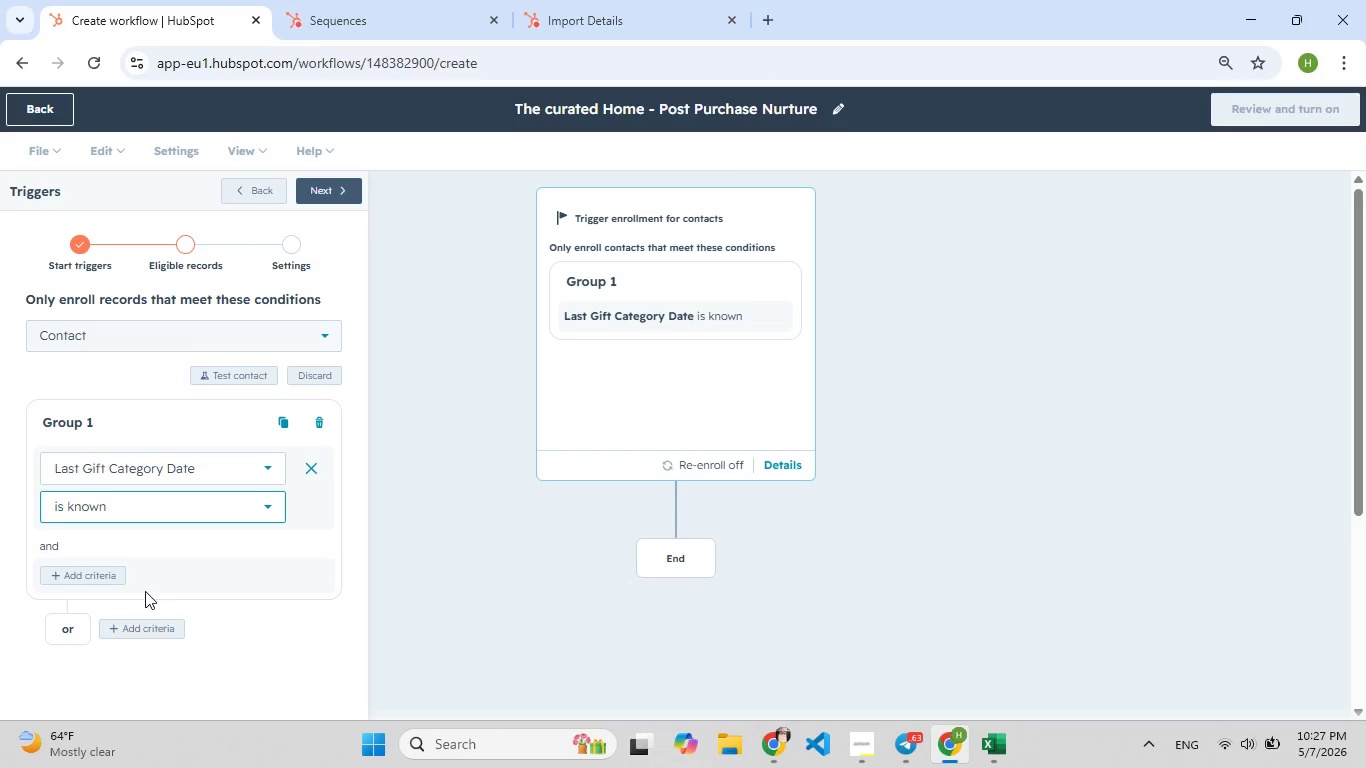 
left_click([322, 198])
 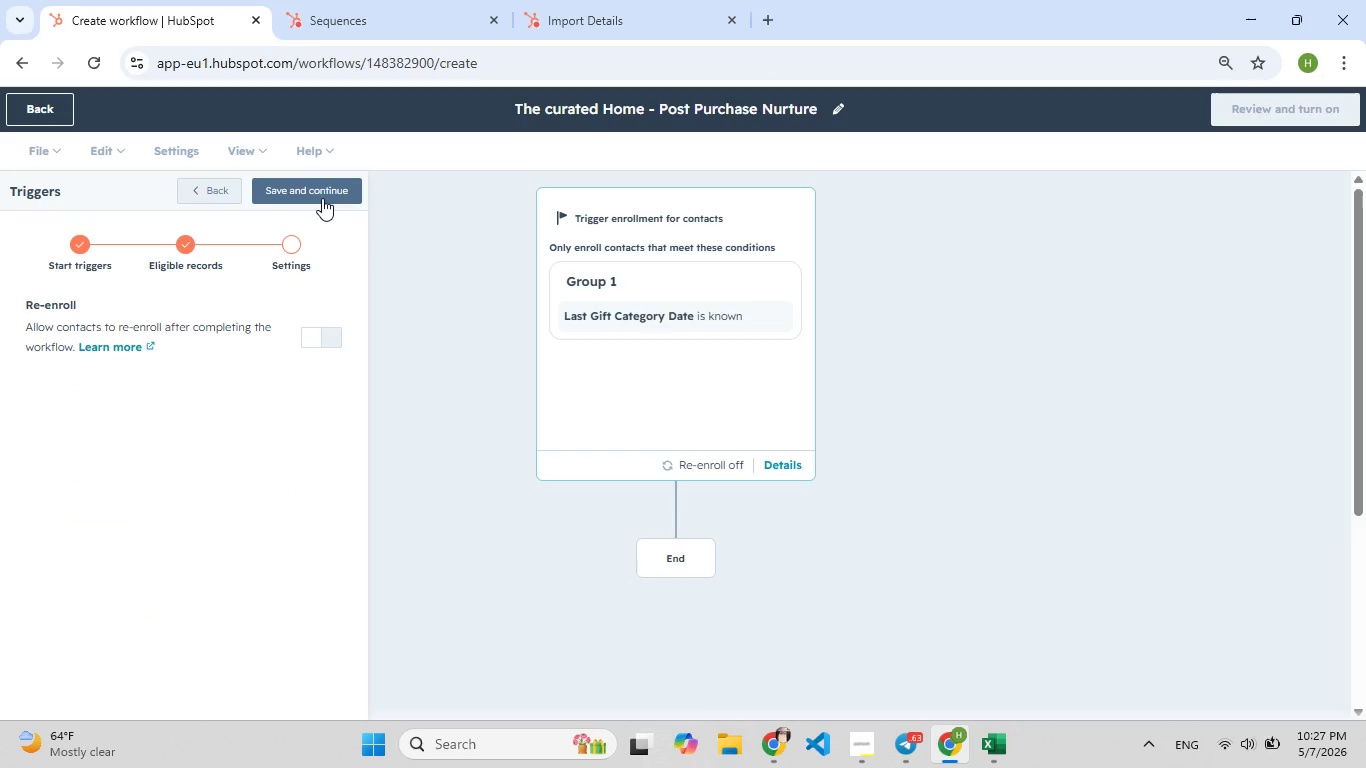 
wait(15.67)
 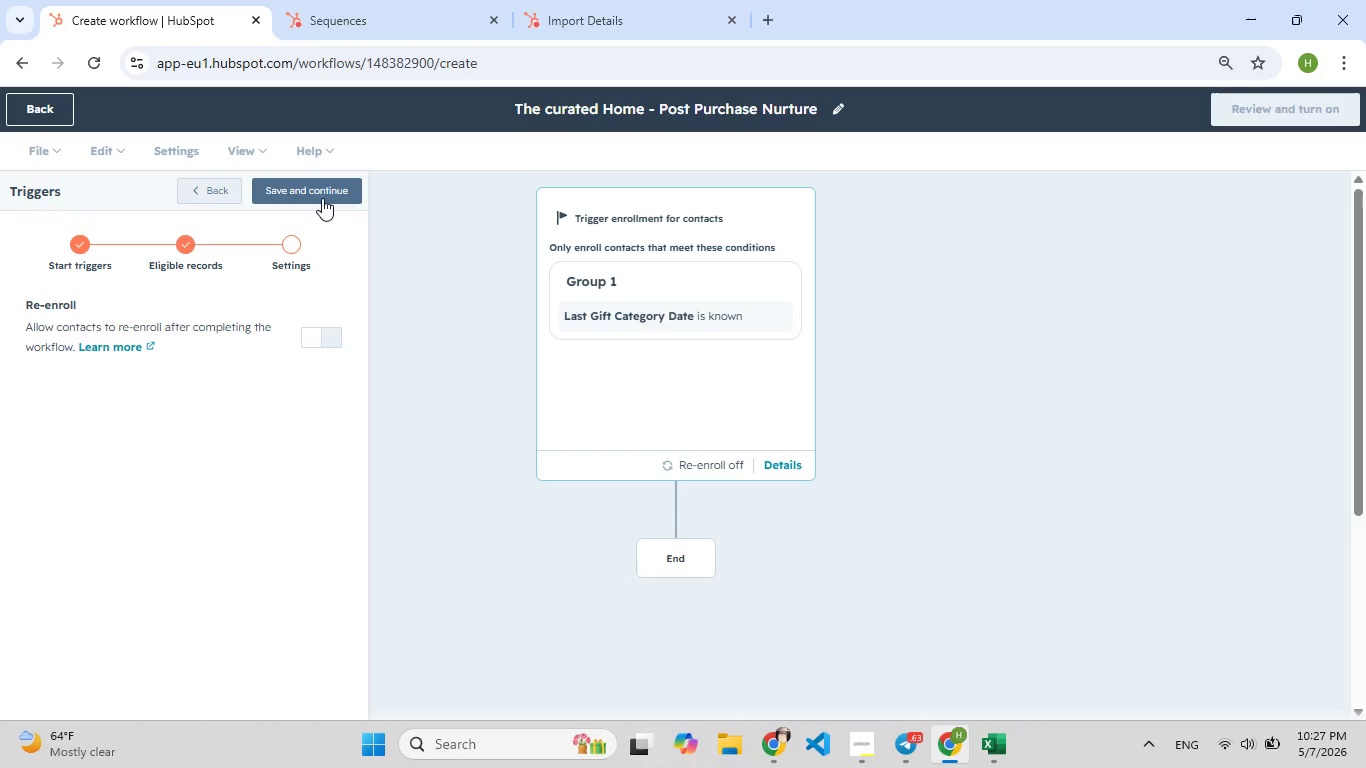 
left_click([323, 177])
 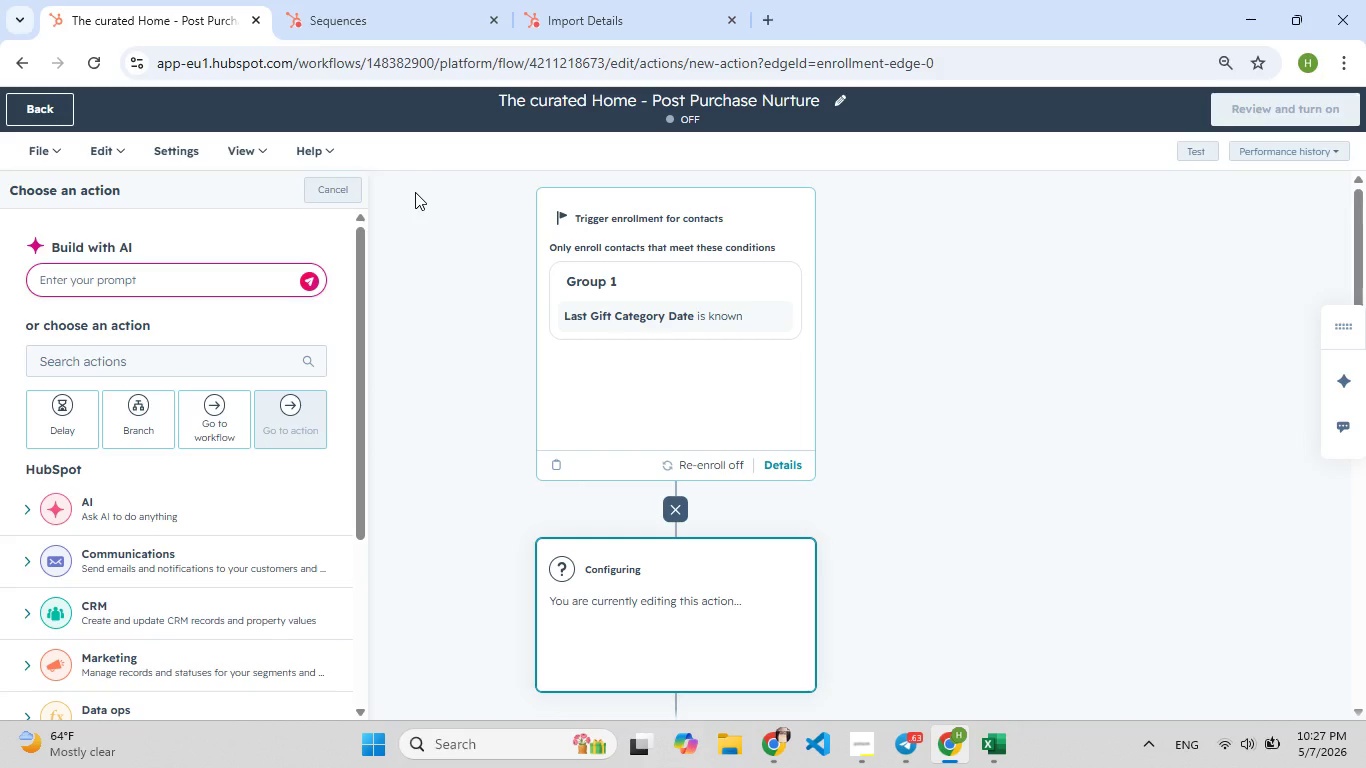 
wait(20.72)
 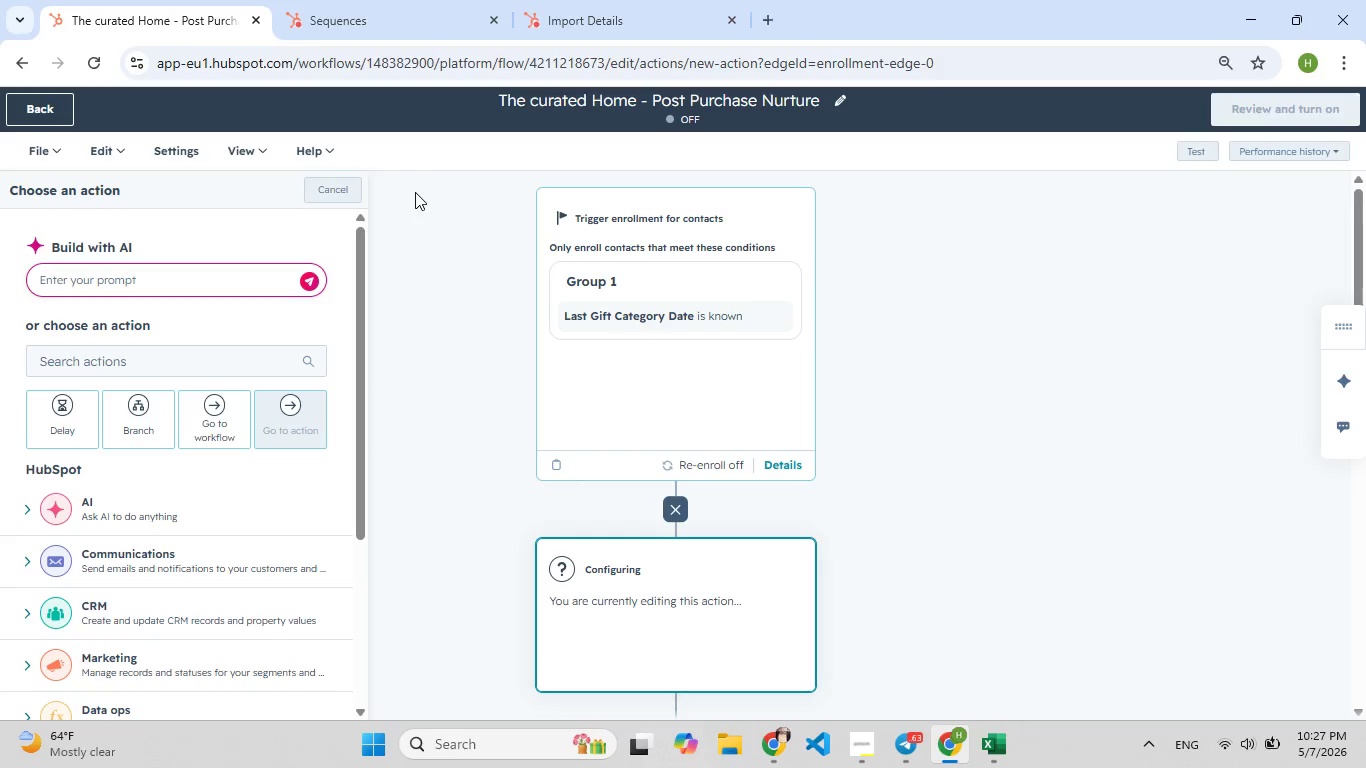 
left_click([131, 416])
 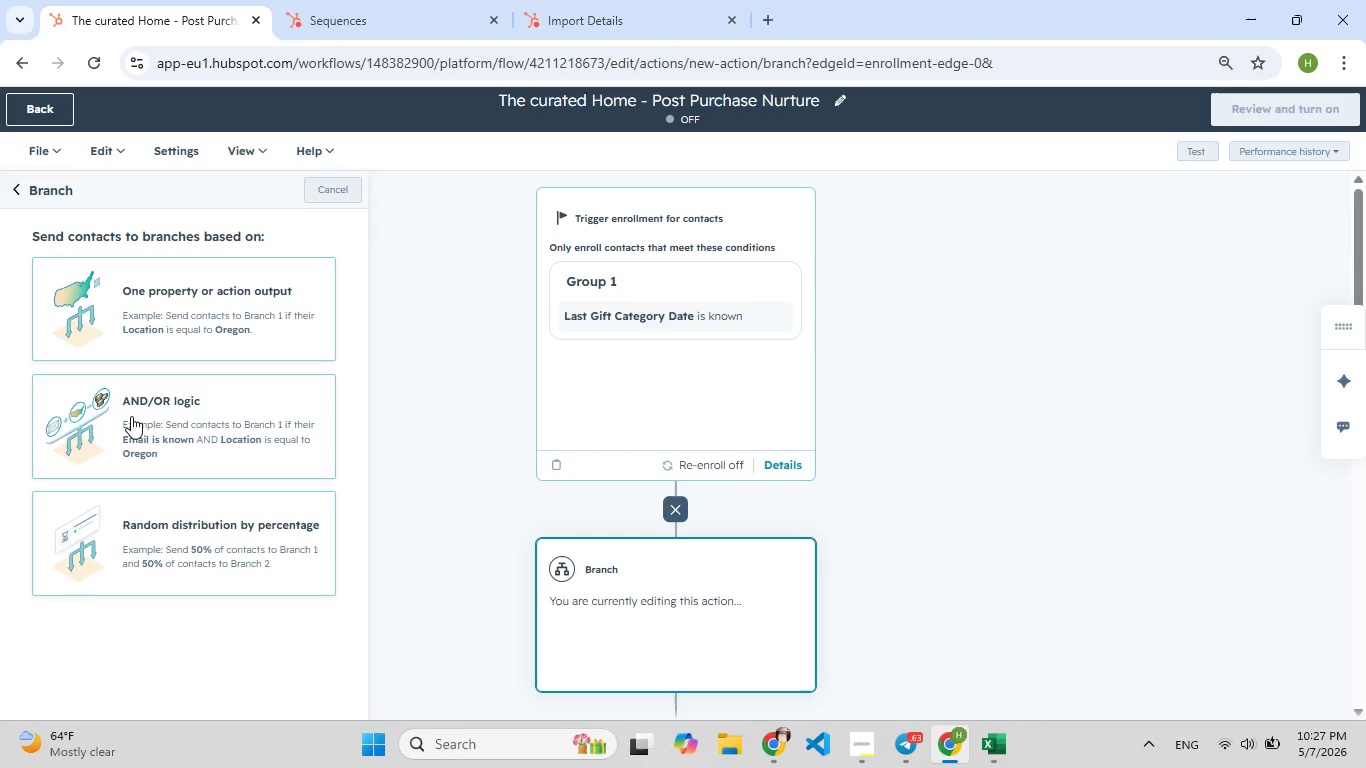 
left_click([204, 407])
 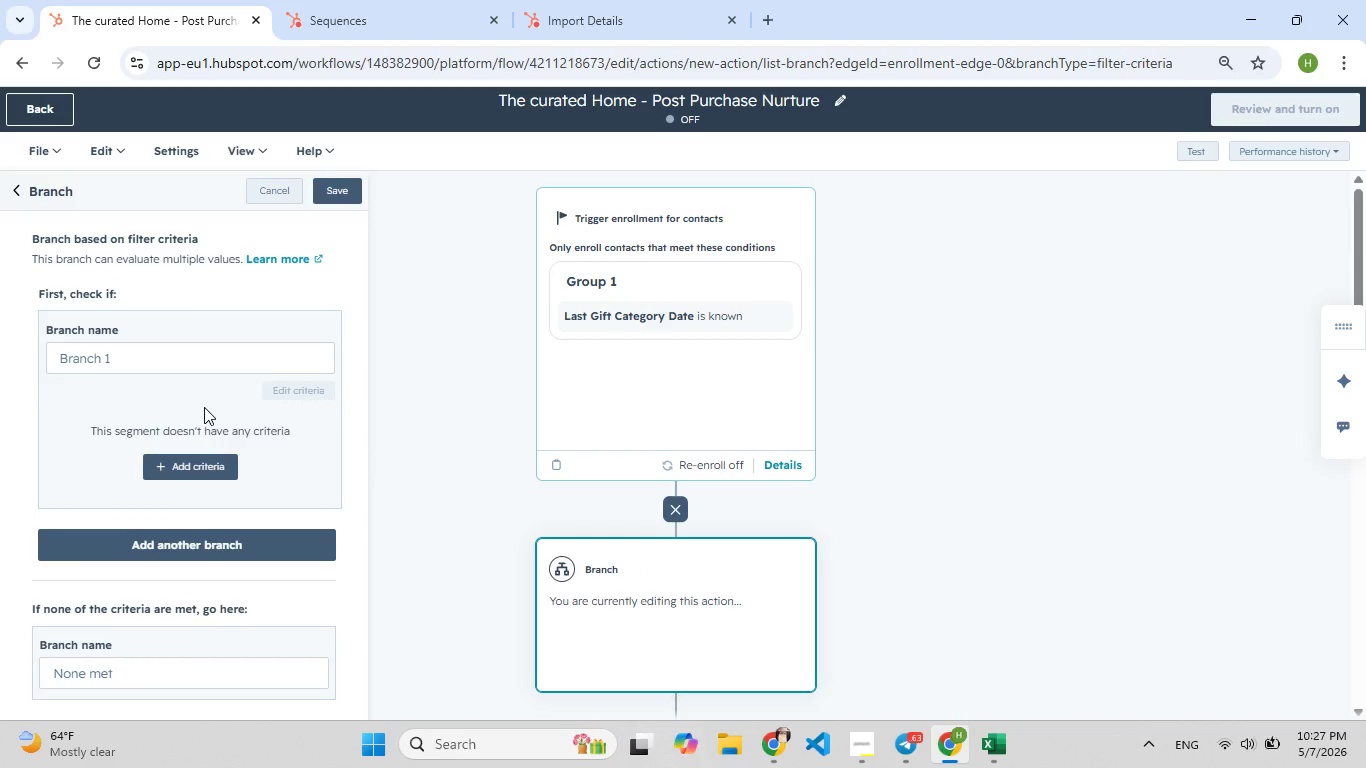 
wait(8.8)
 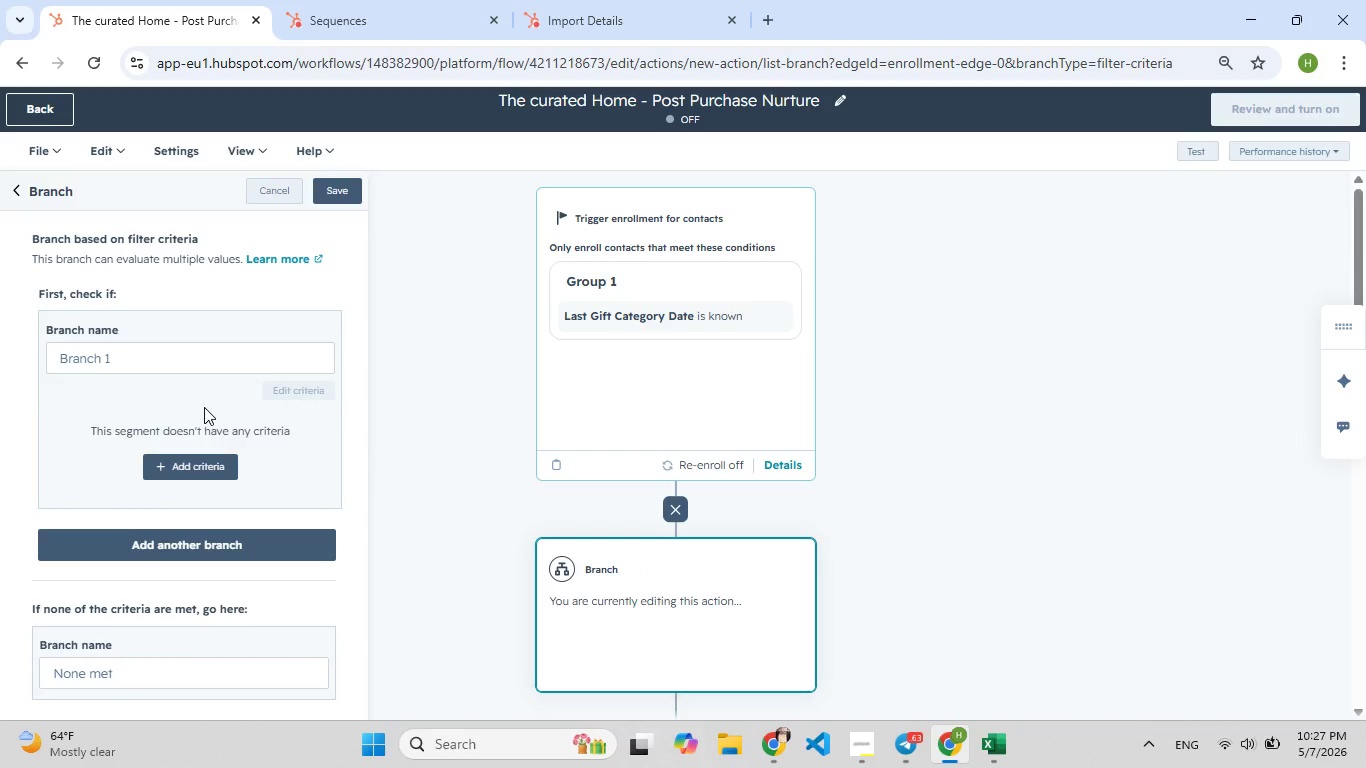 
left_click([173, 346])
 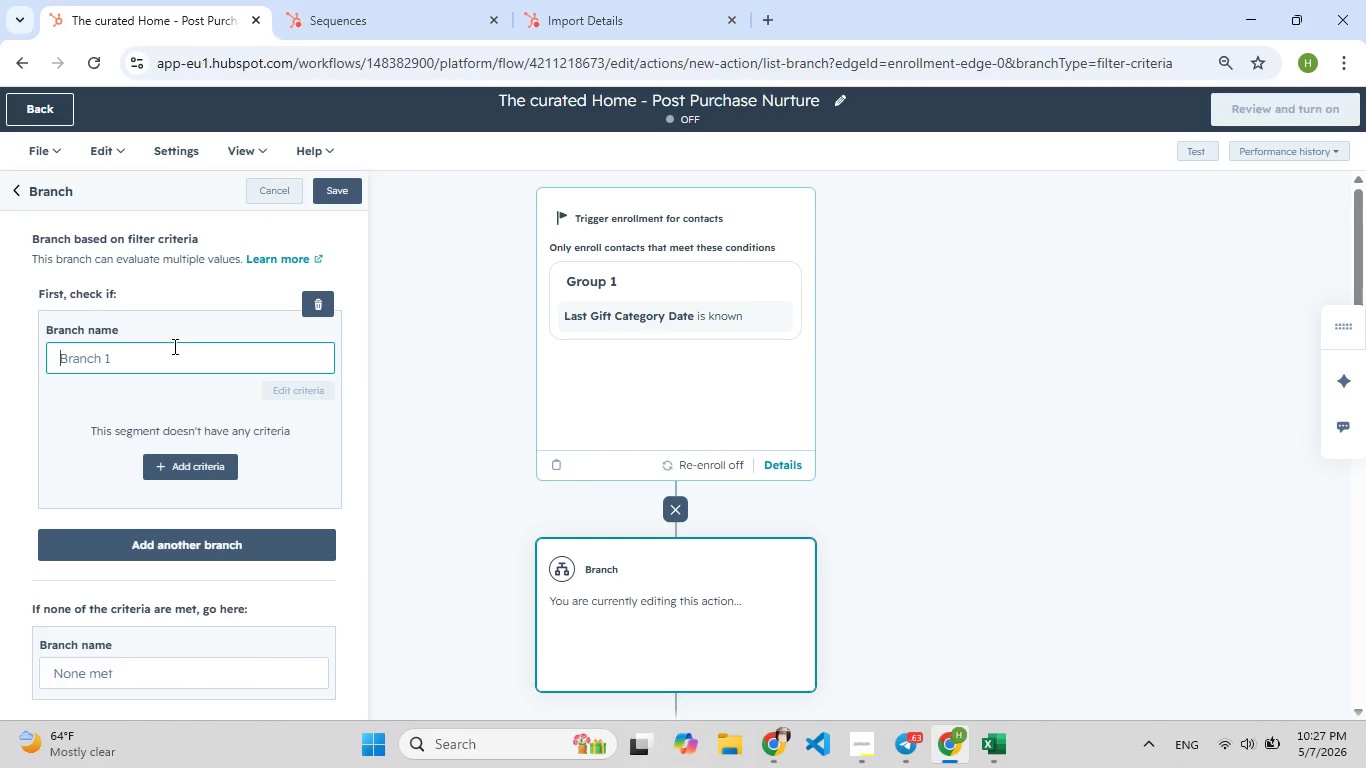 
type(H[F7]i[F8]gh[F7] - value H[F7]omeDecore ([F8]Gold))
 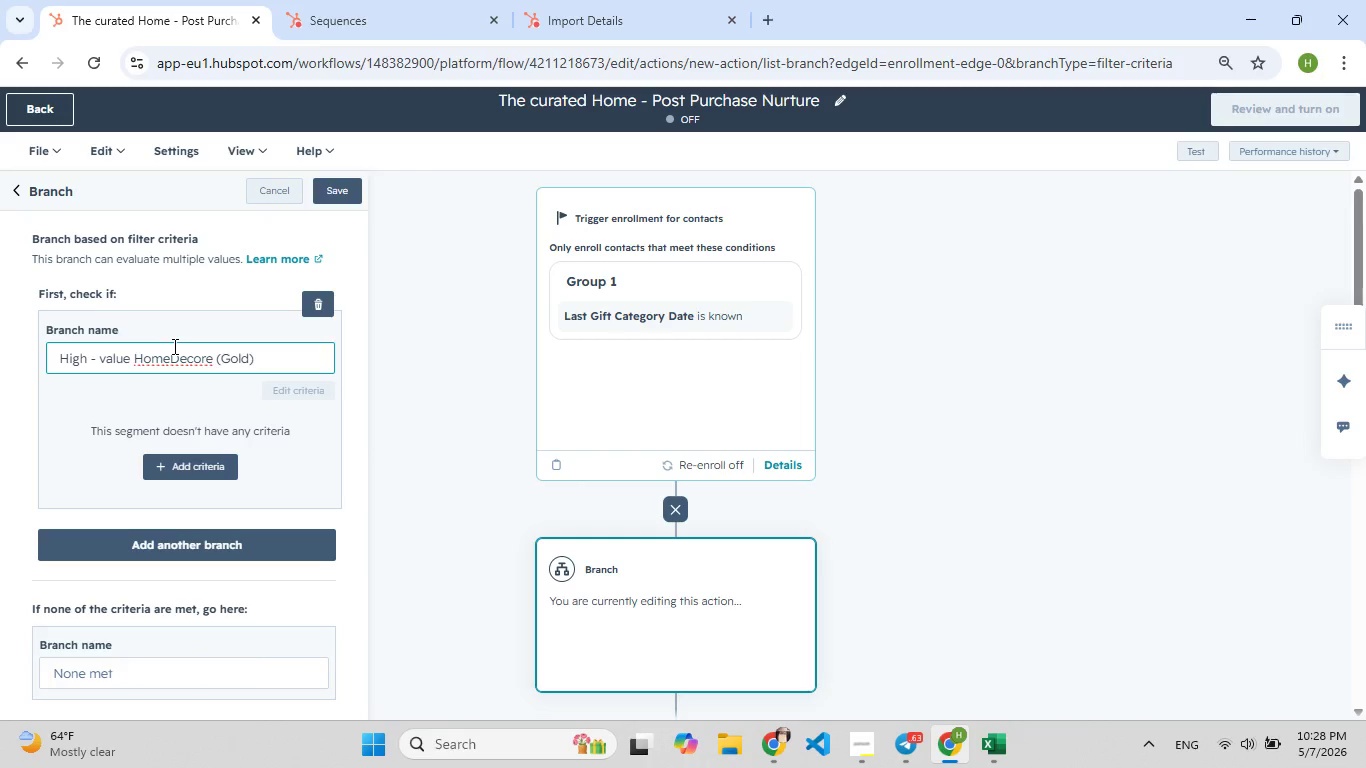 
left_click([172, 352])
 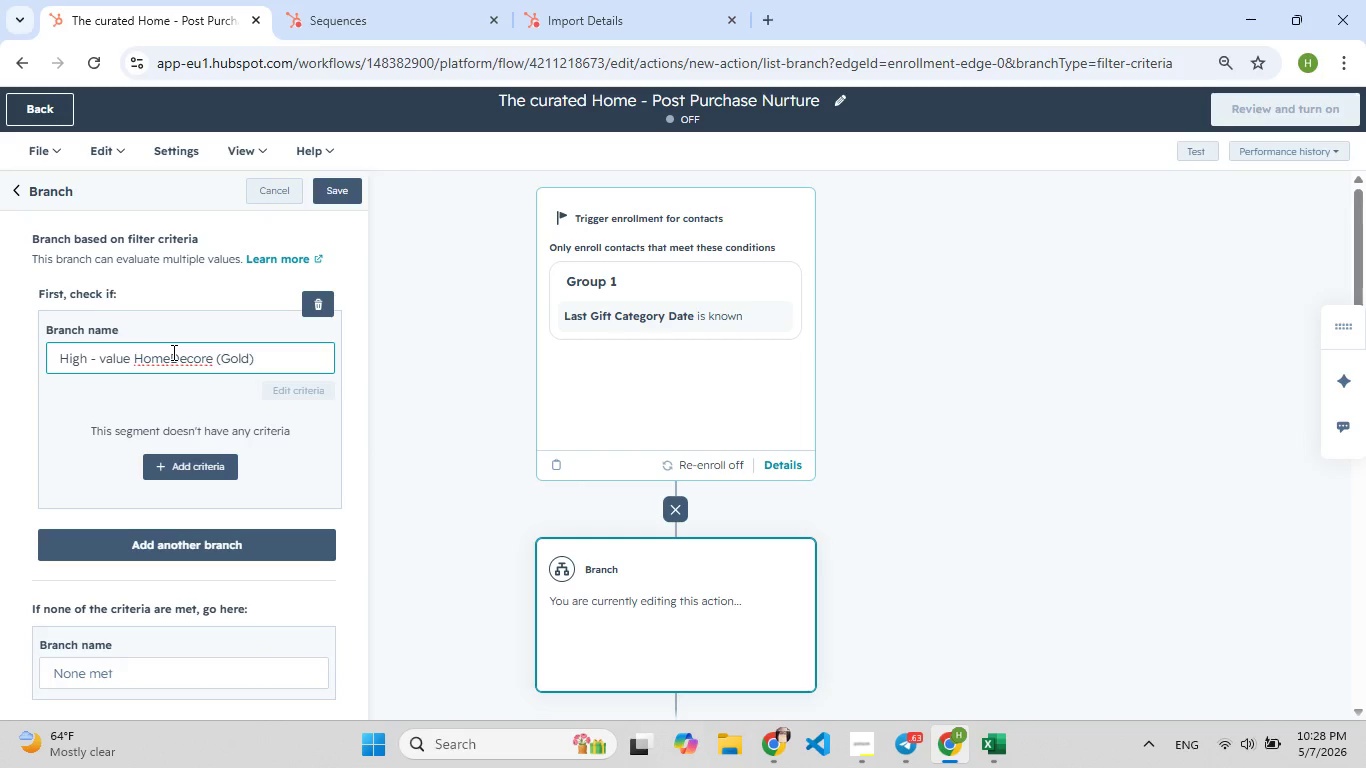 
key(Space)
 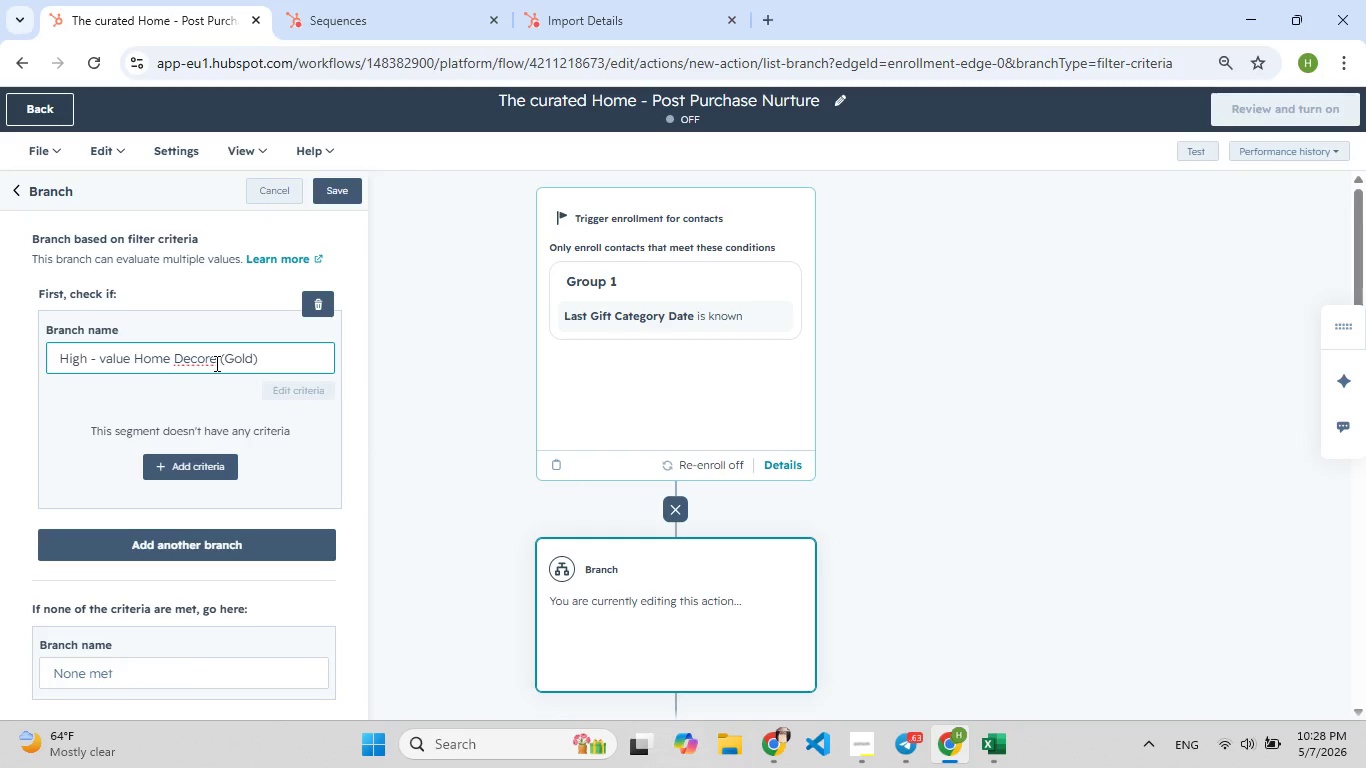 
left_click([215, 363])
 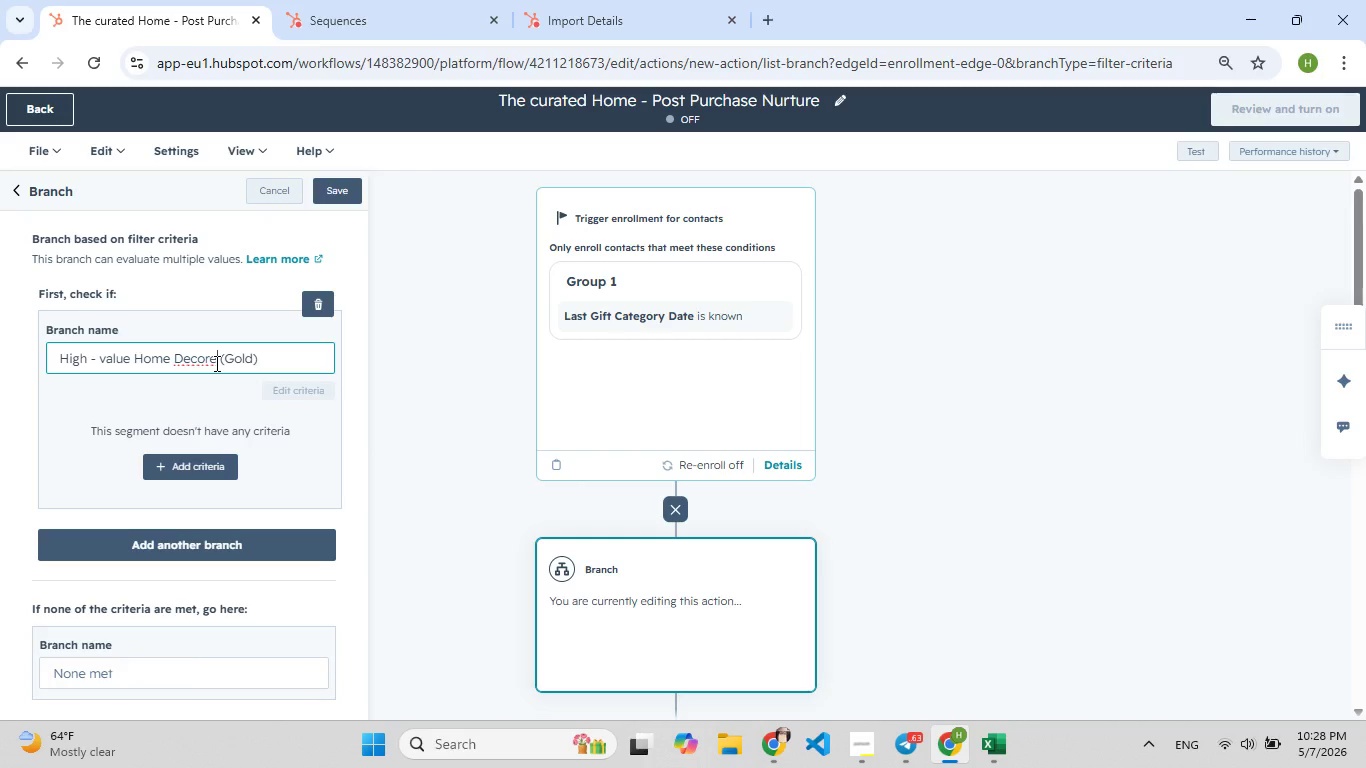 
key(F9)
 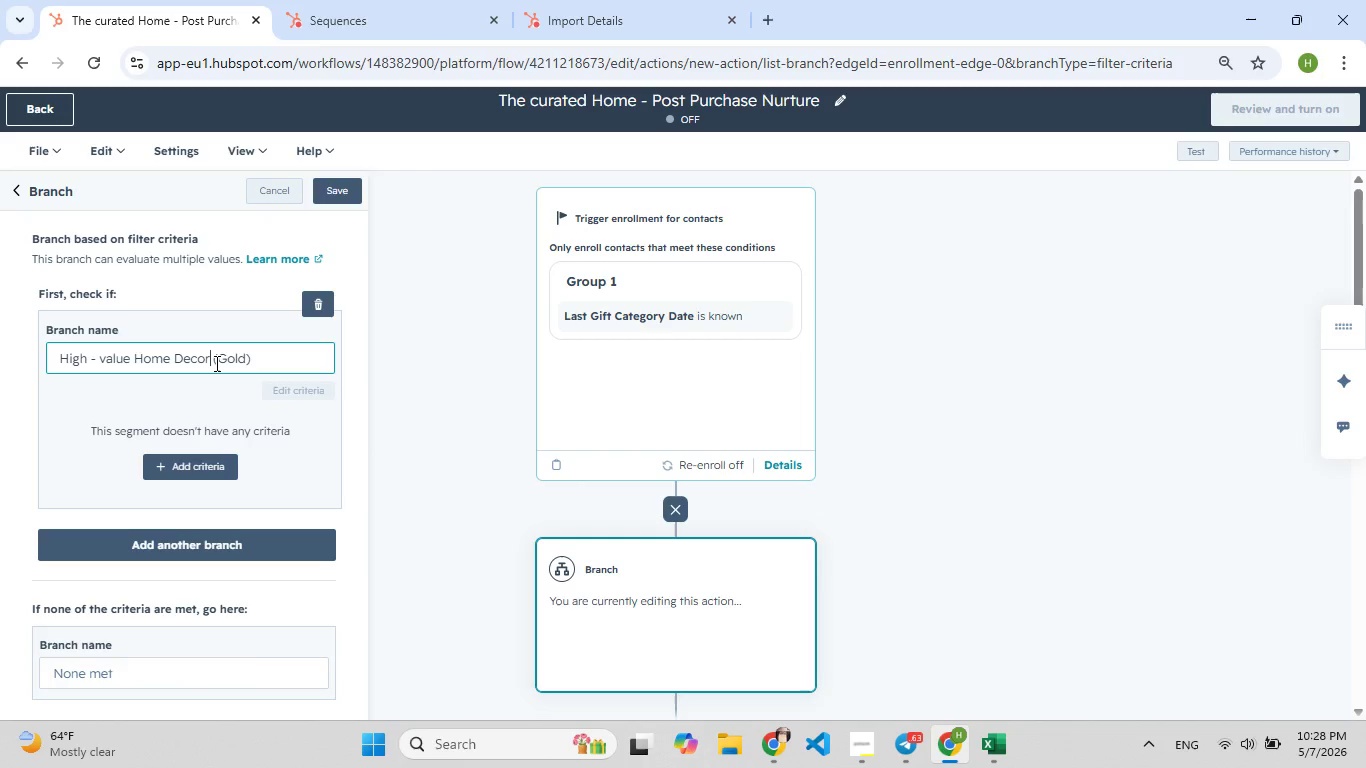 
key(Backspace)
 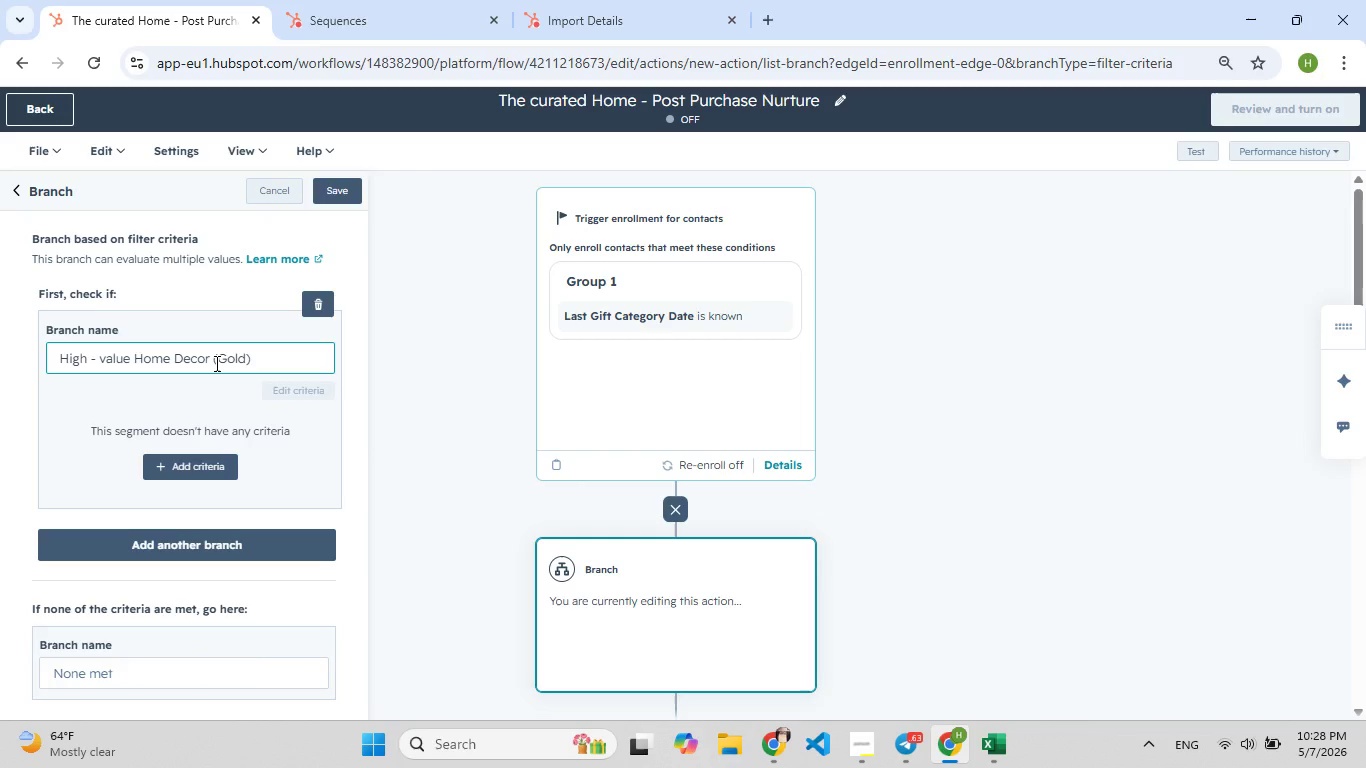 
left_click([210, 467])
 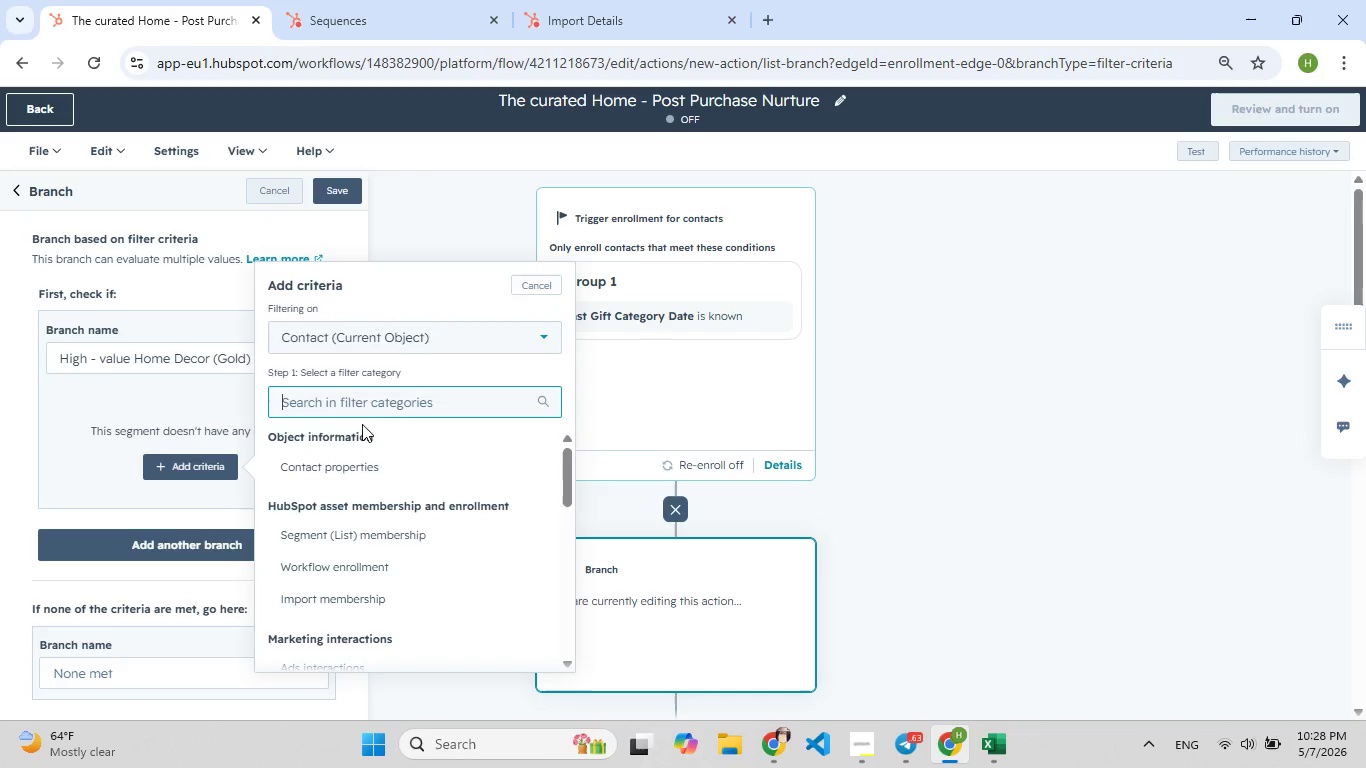 
type(life)
key(Backspace)
type([F9])
key(Backspace)
type([F9][F9])
key(Backspace)
 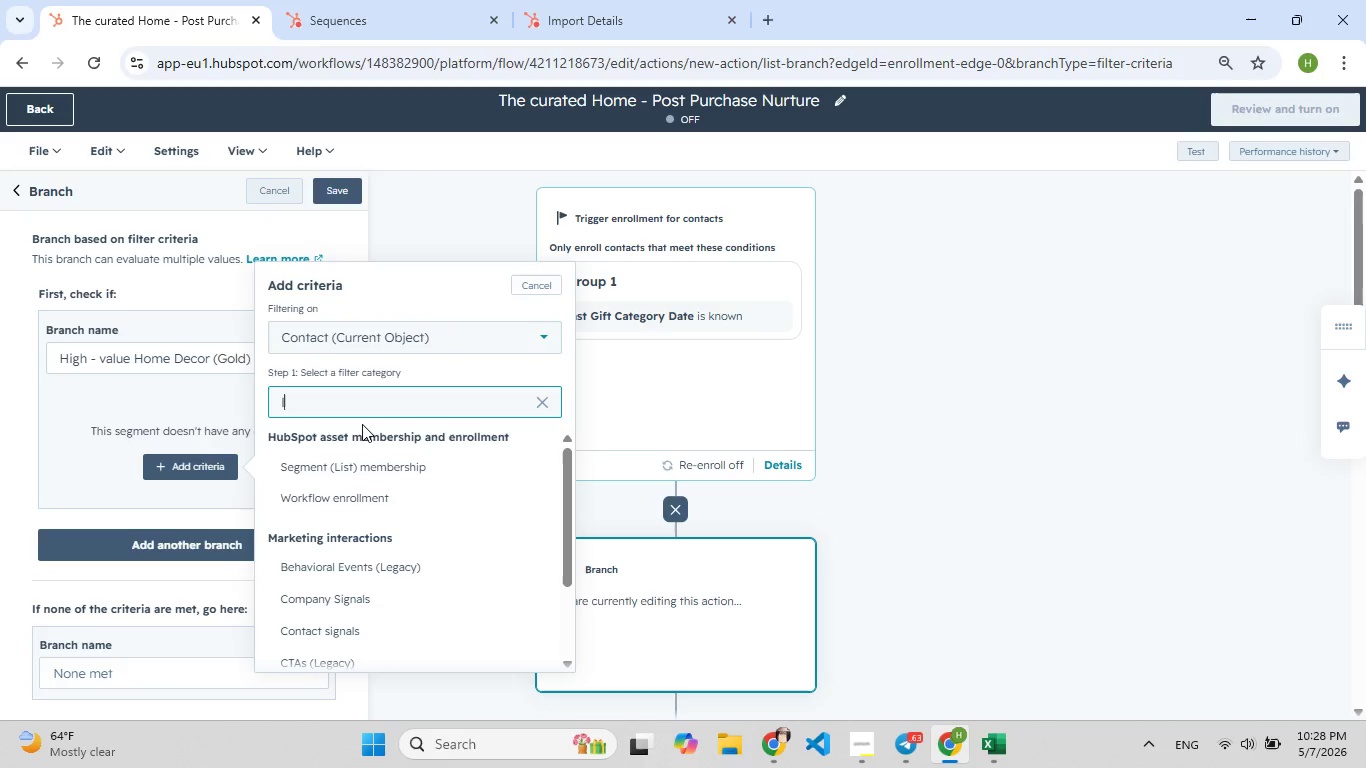 
type(li[F9])
key(Backspace)
type([F9])
key(Backspace)
key(Backspace)
type([F9])
 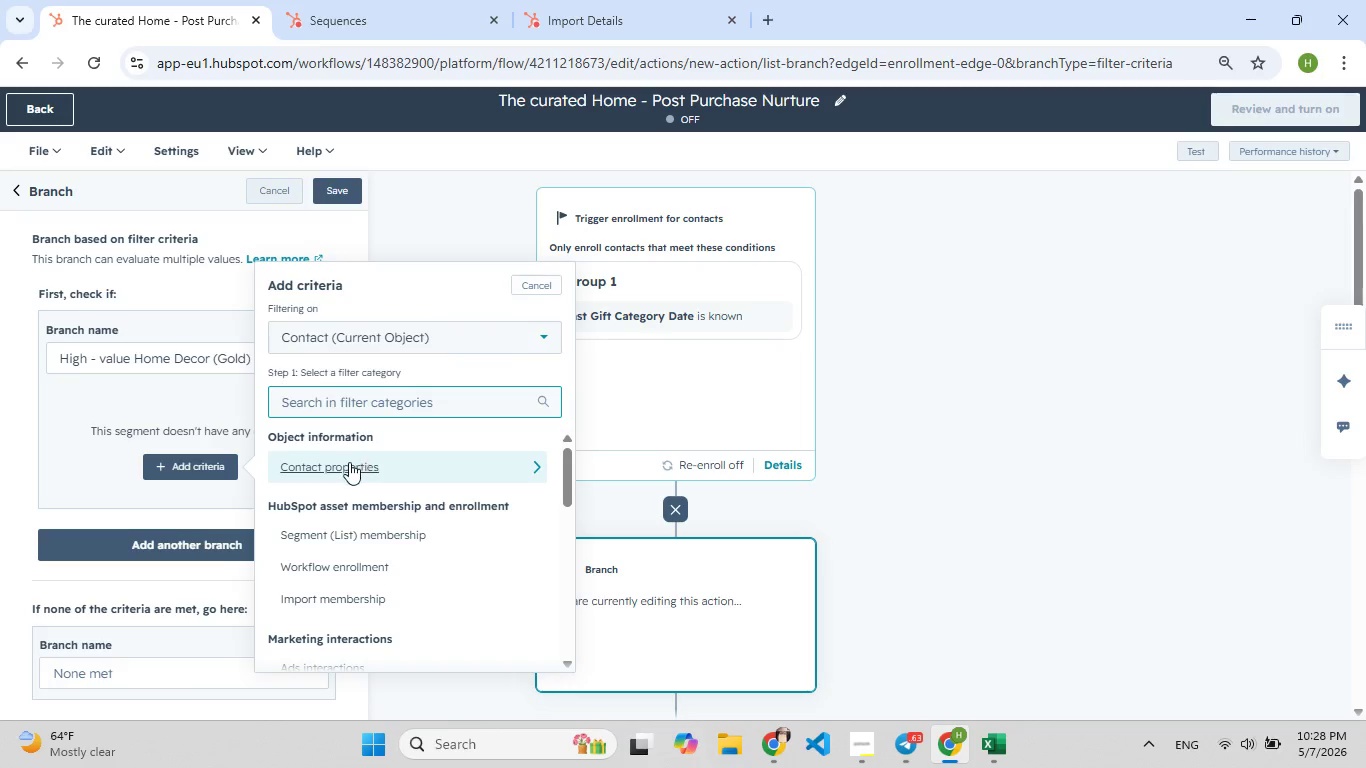 
left_click([348, 463])
 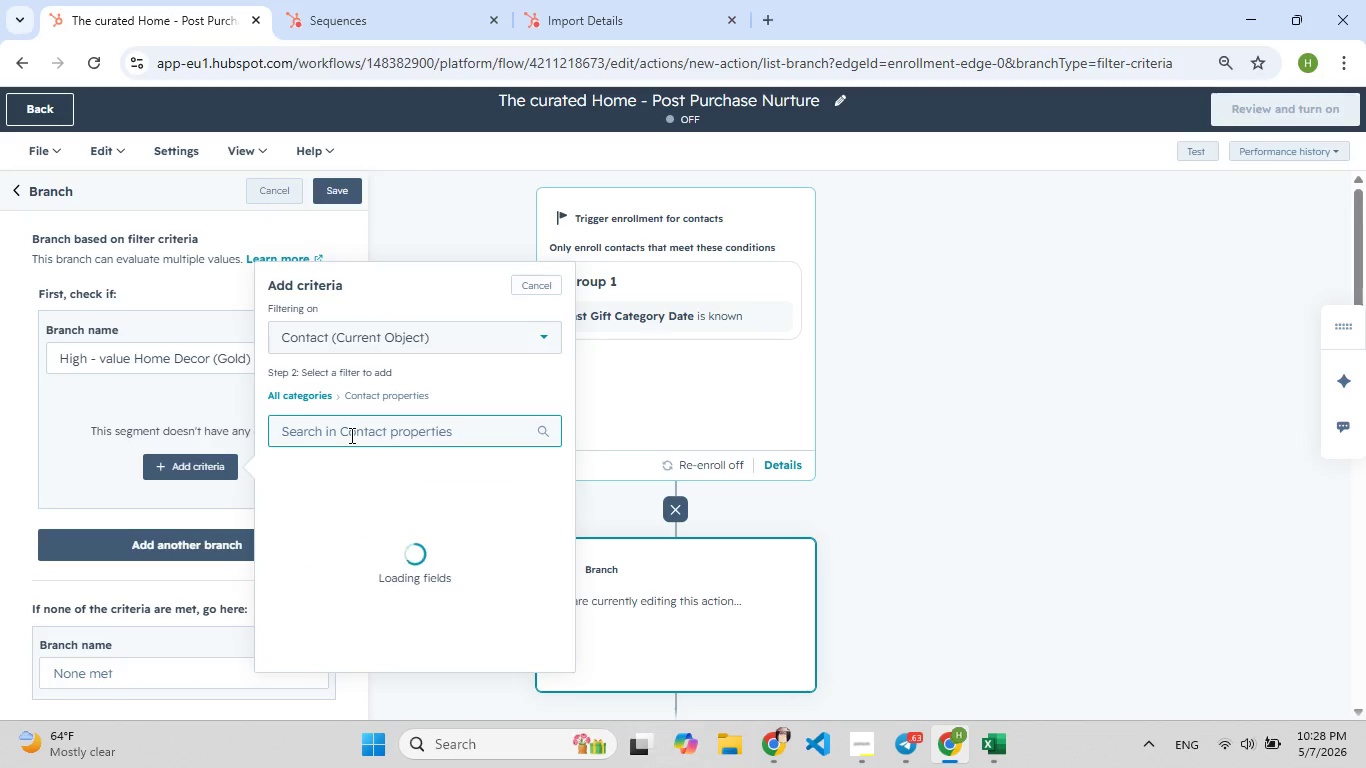 
type(life)
 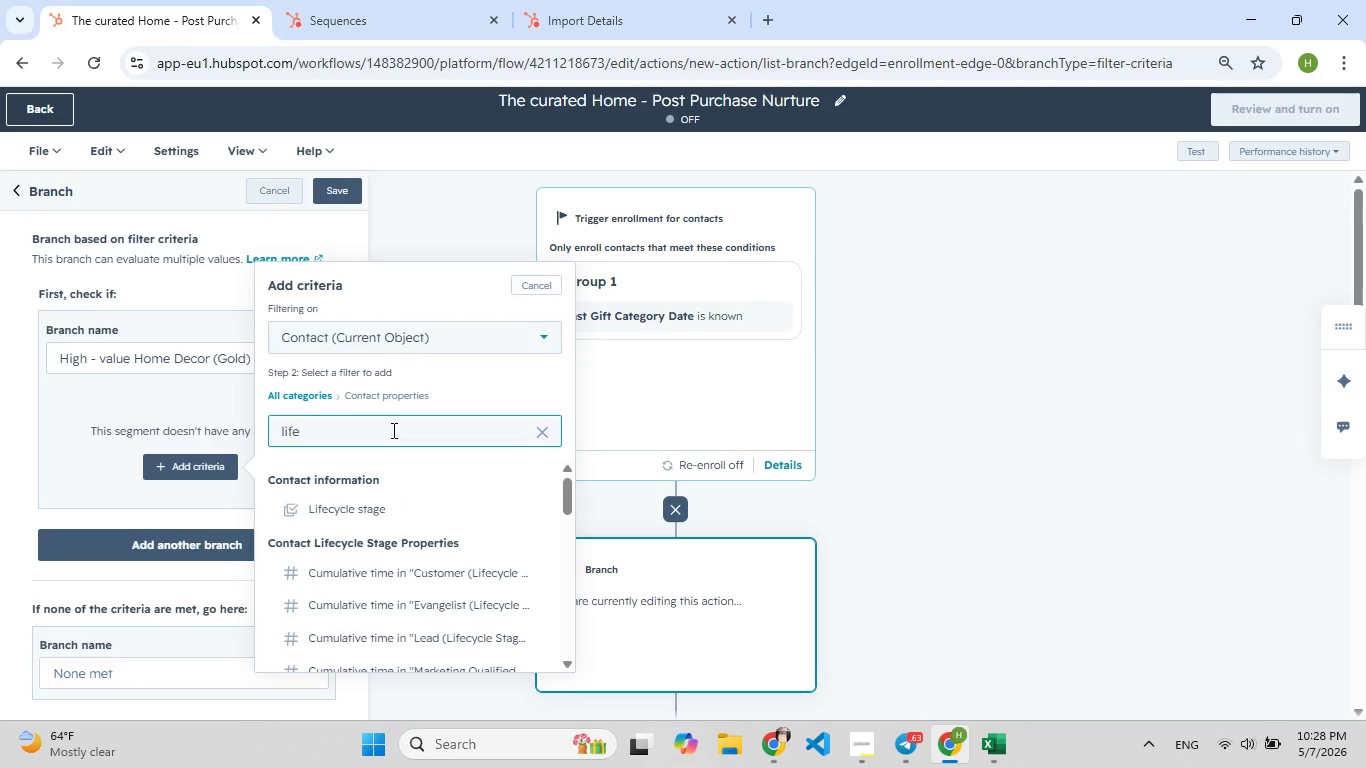 
key(T)
 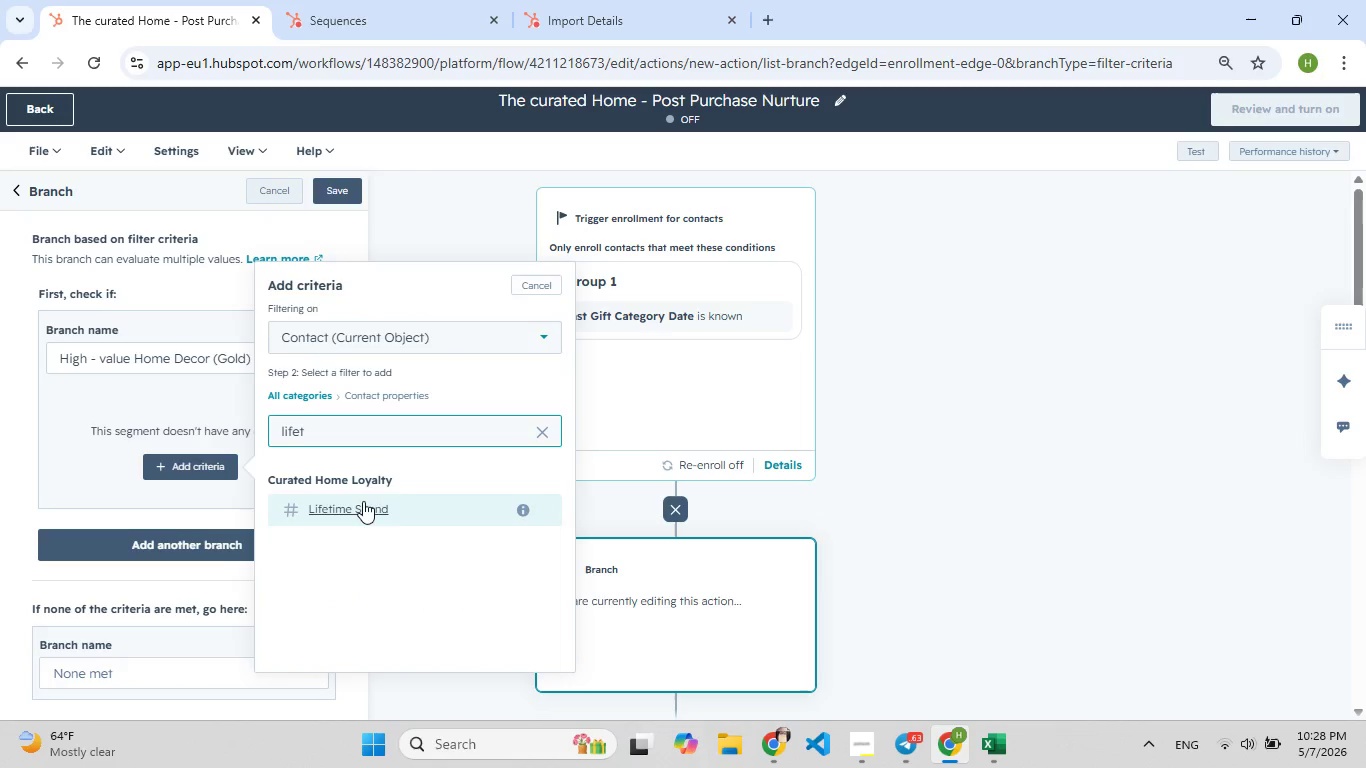 
left_click([358, 509])
 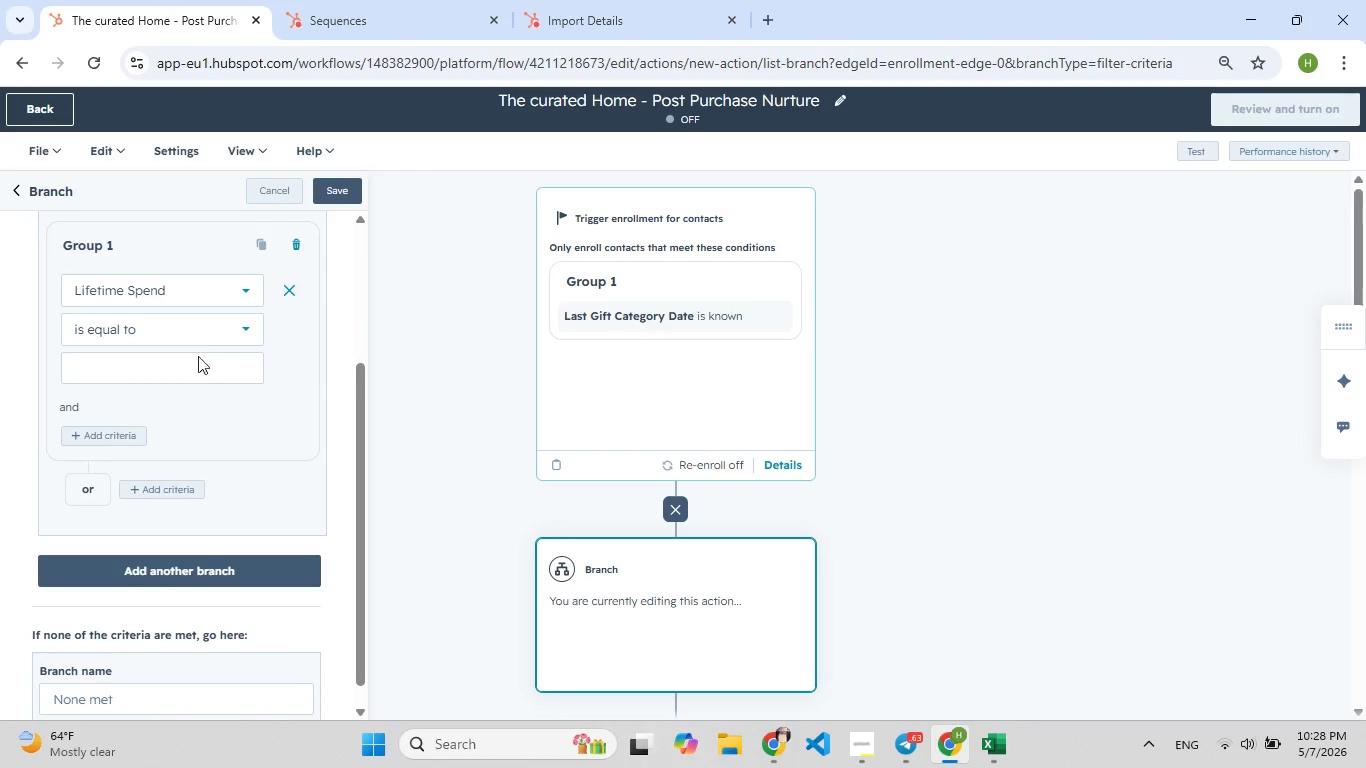 
left_click([236, 326])
 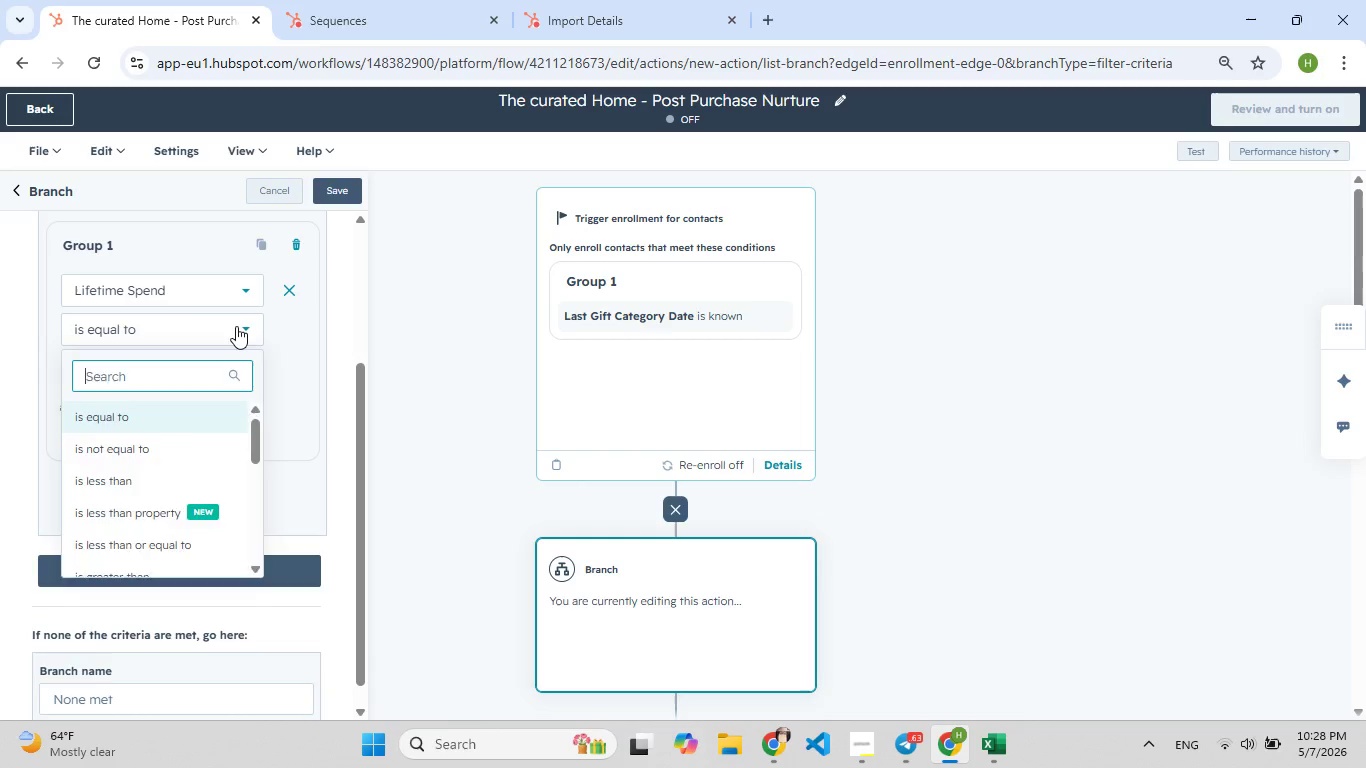 
type([F8]gre)
 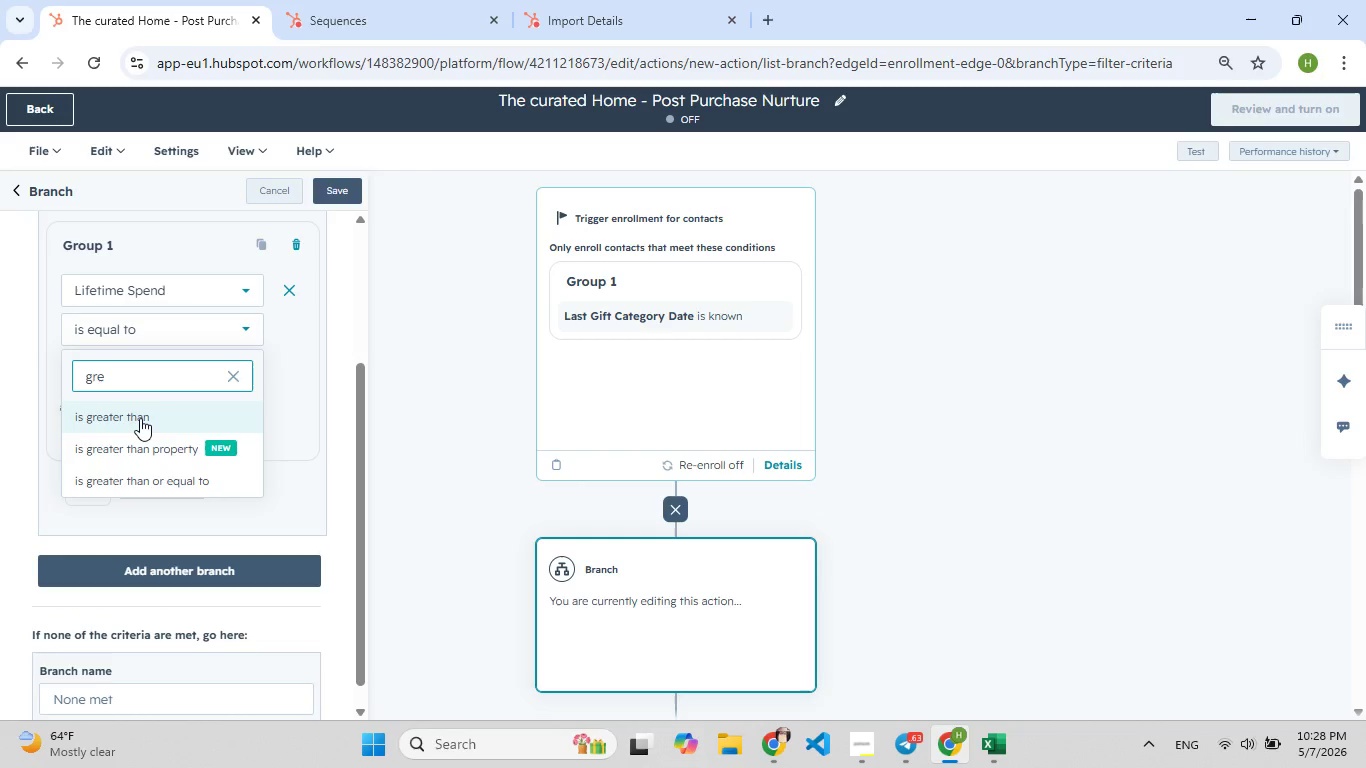 
left_click([140, 419])
 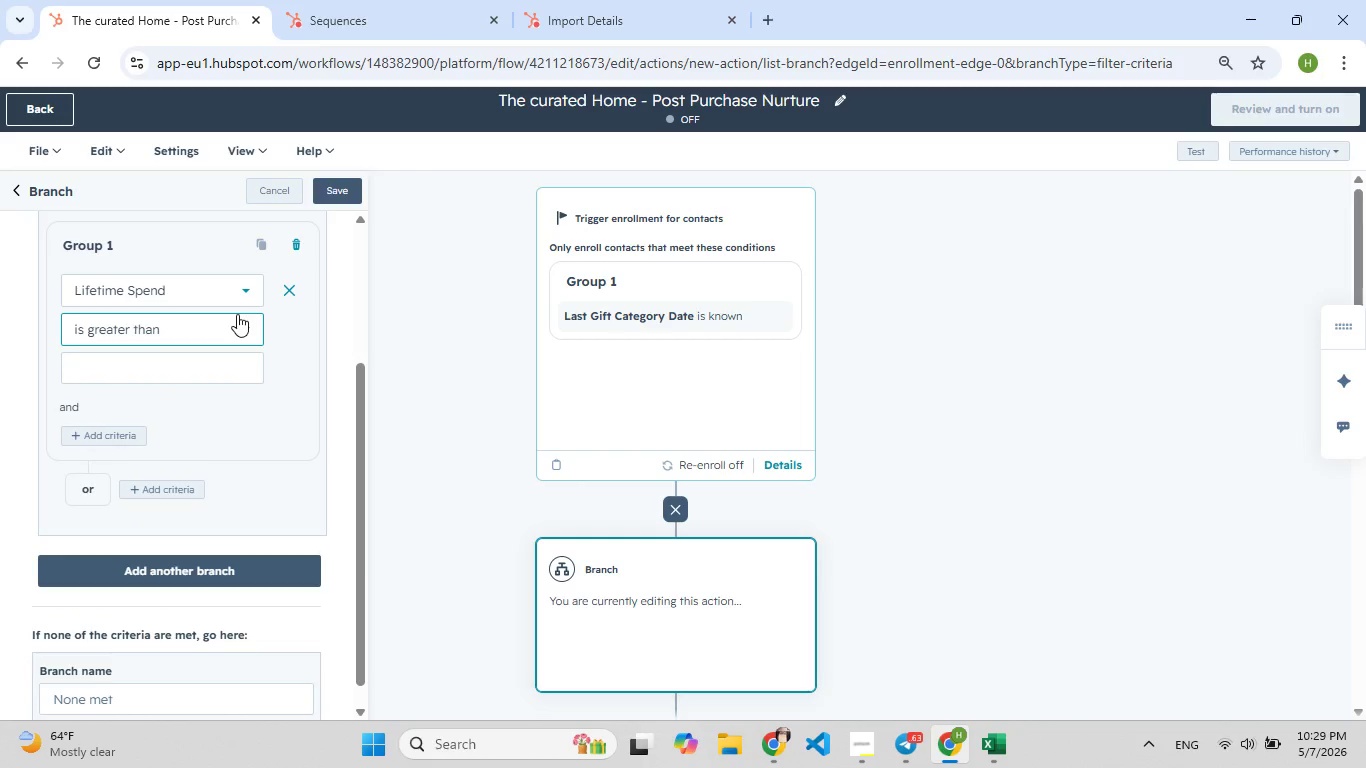 
left_click([231, 329])
 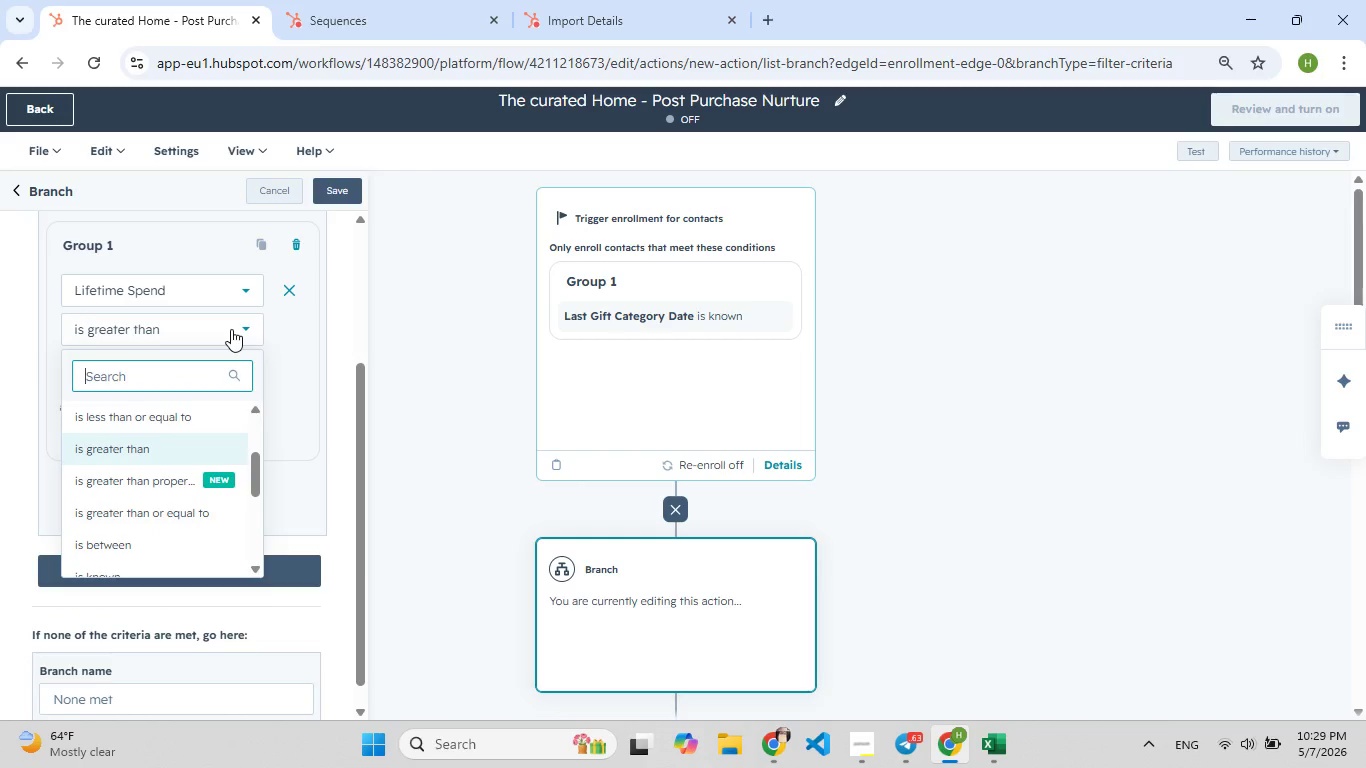 
type(g[F8]ra)
key(Backspace)
type([F9])
 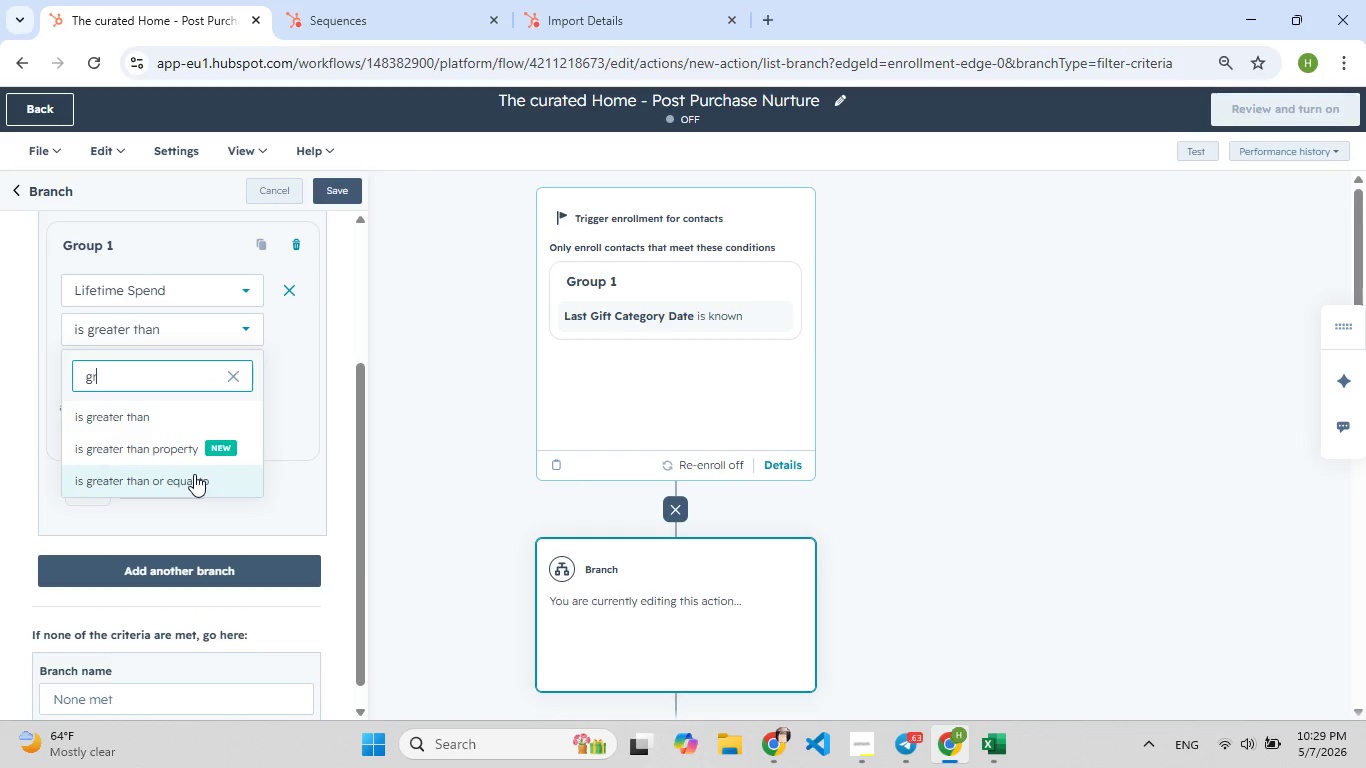 
left_click([194, 474])
 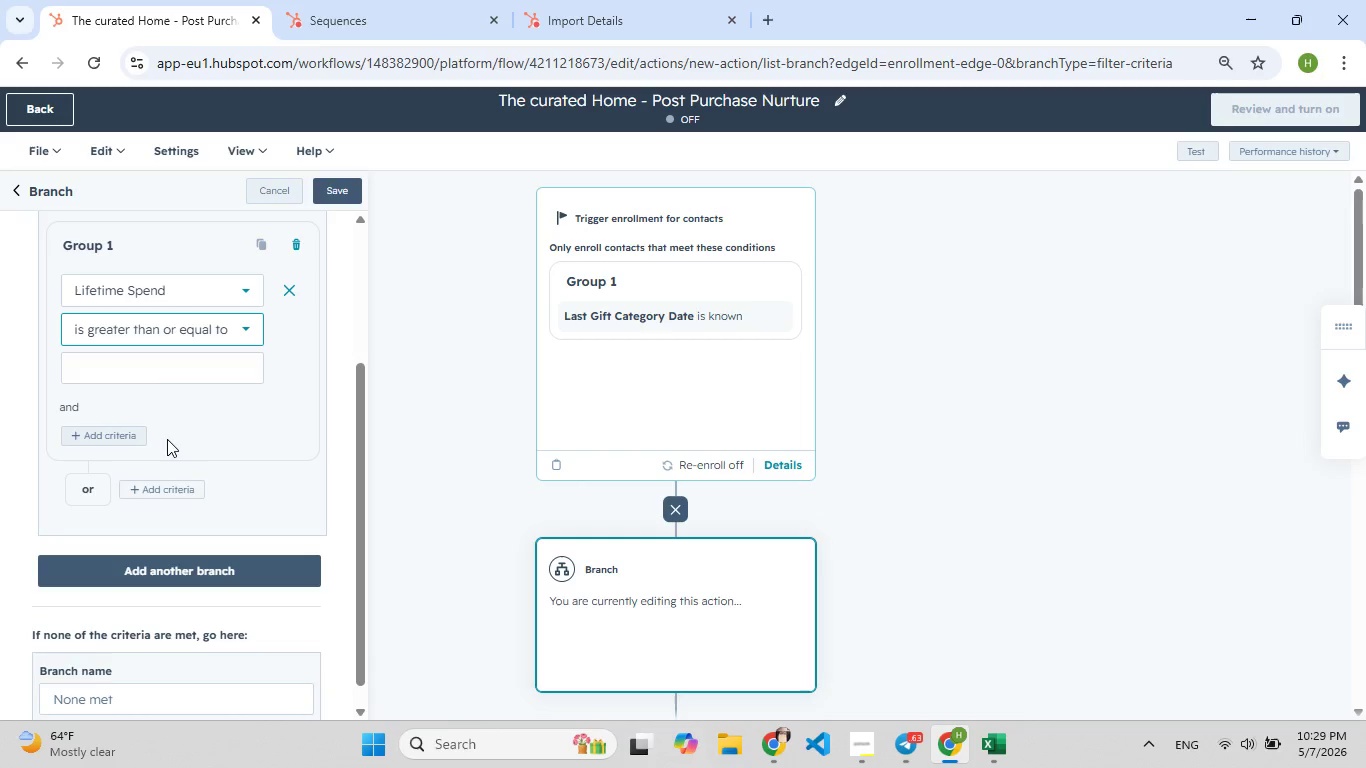 
left_click([153, 365])
 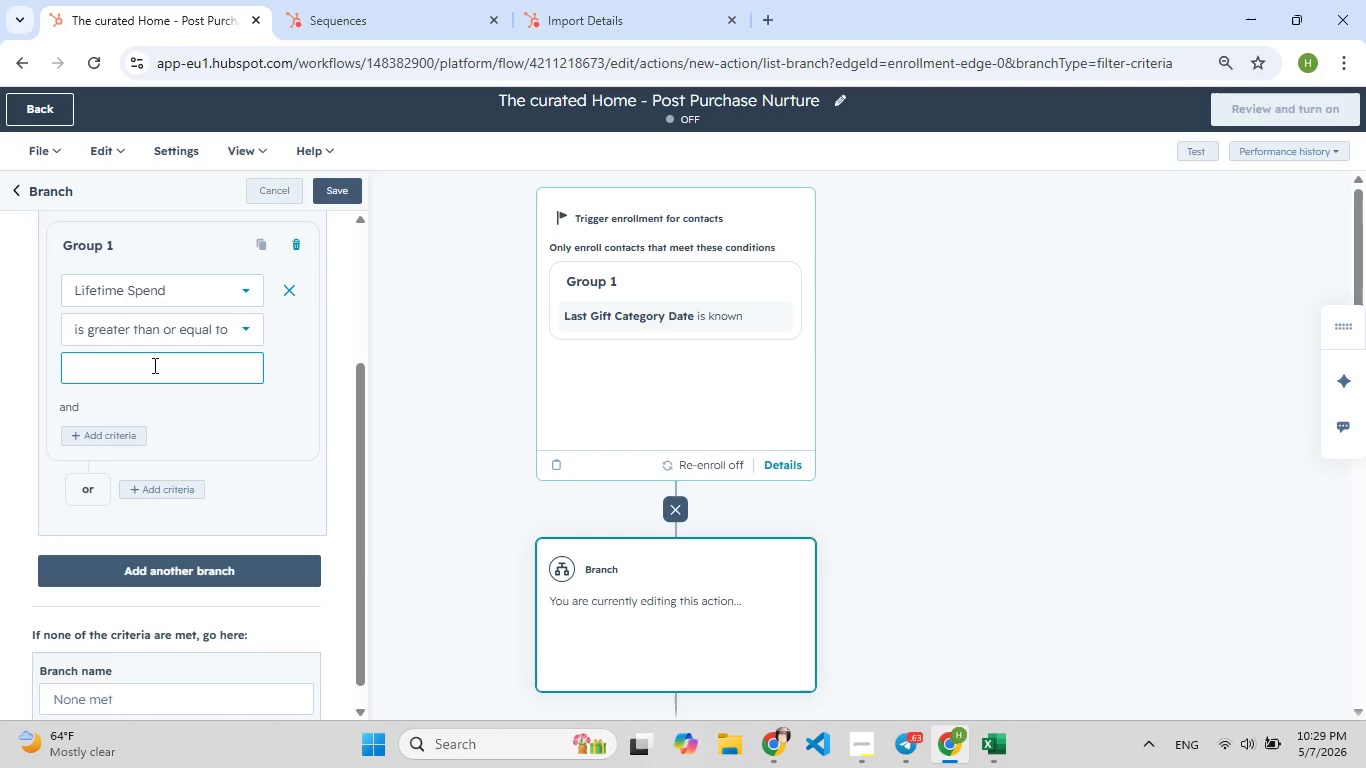 
type(500)
 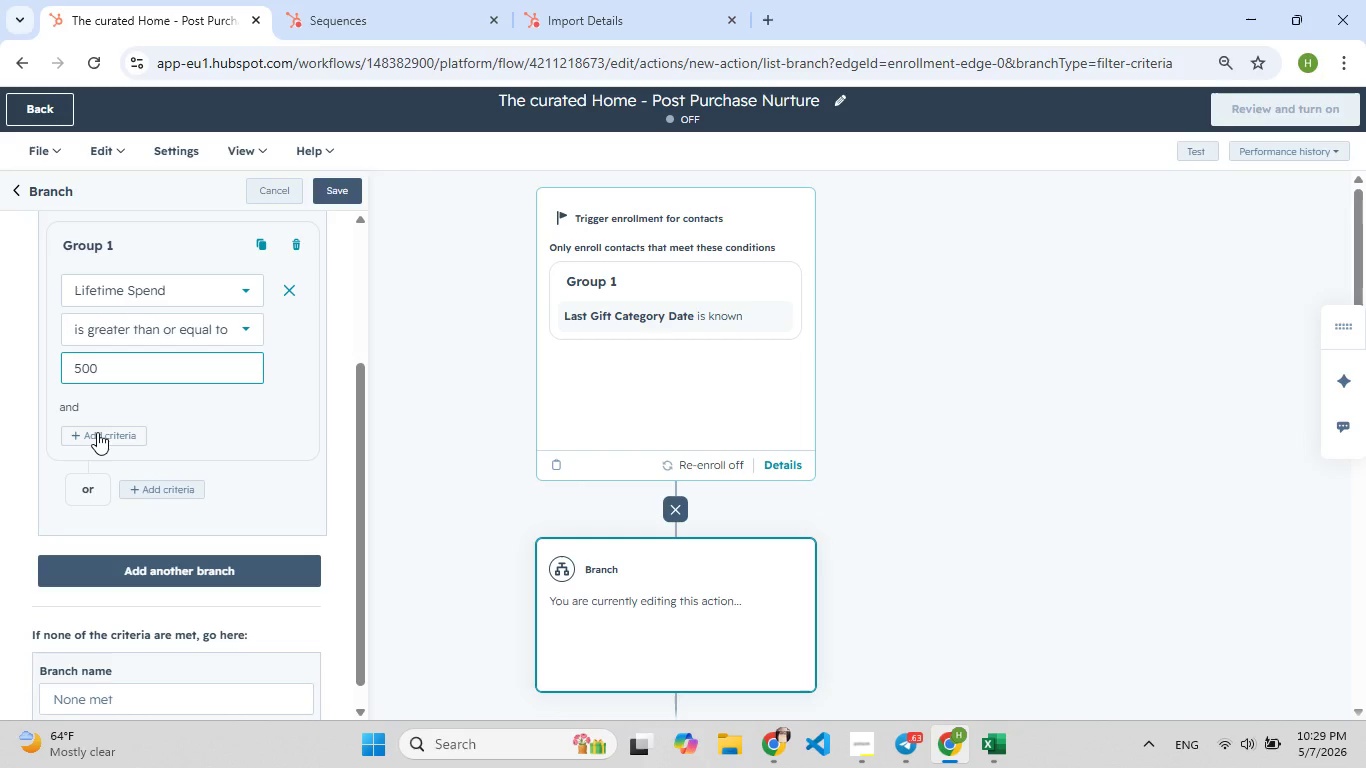 
wait(7.11)
 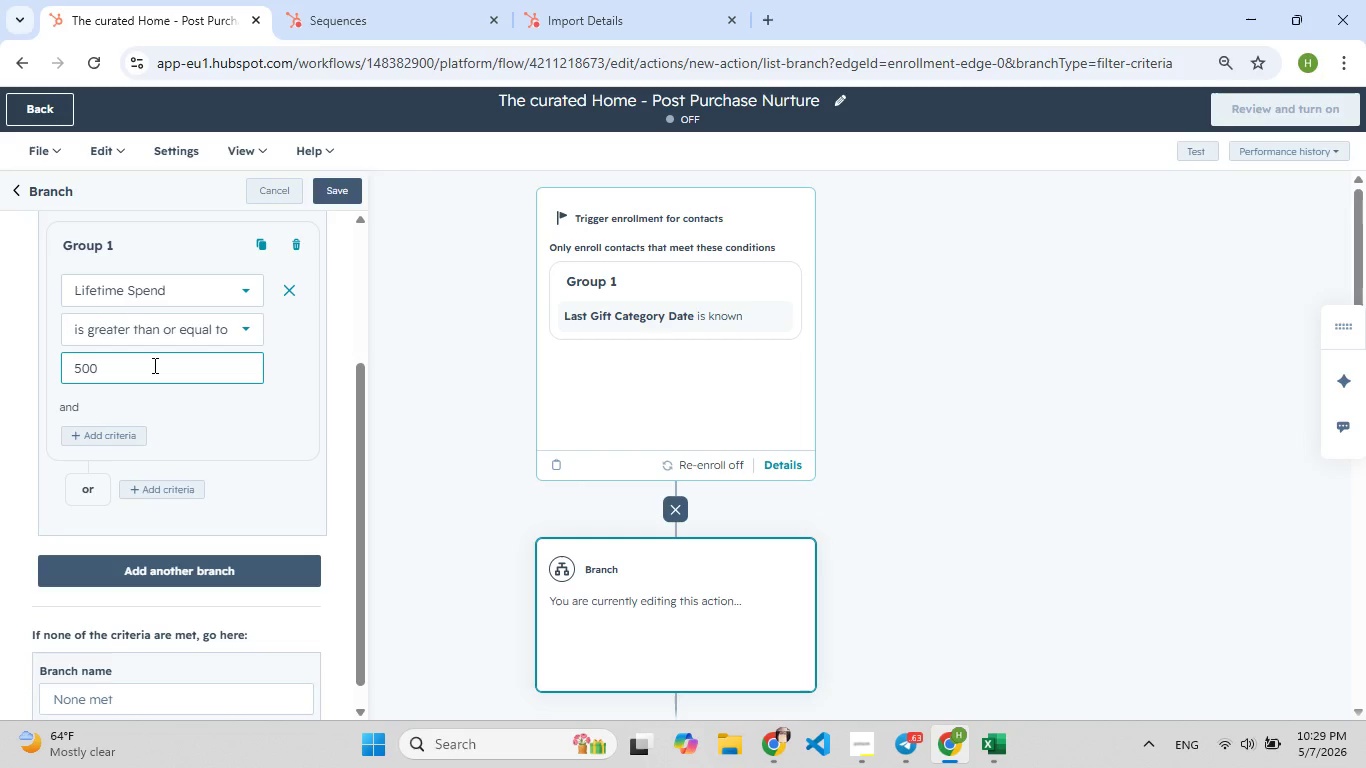 
left_click([97, 432])
 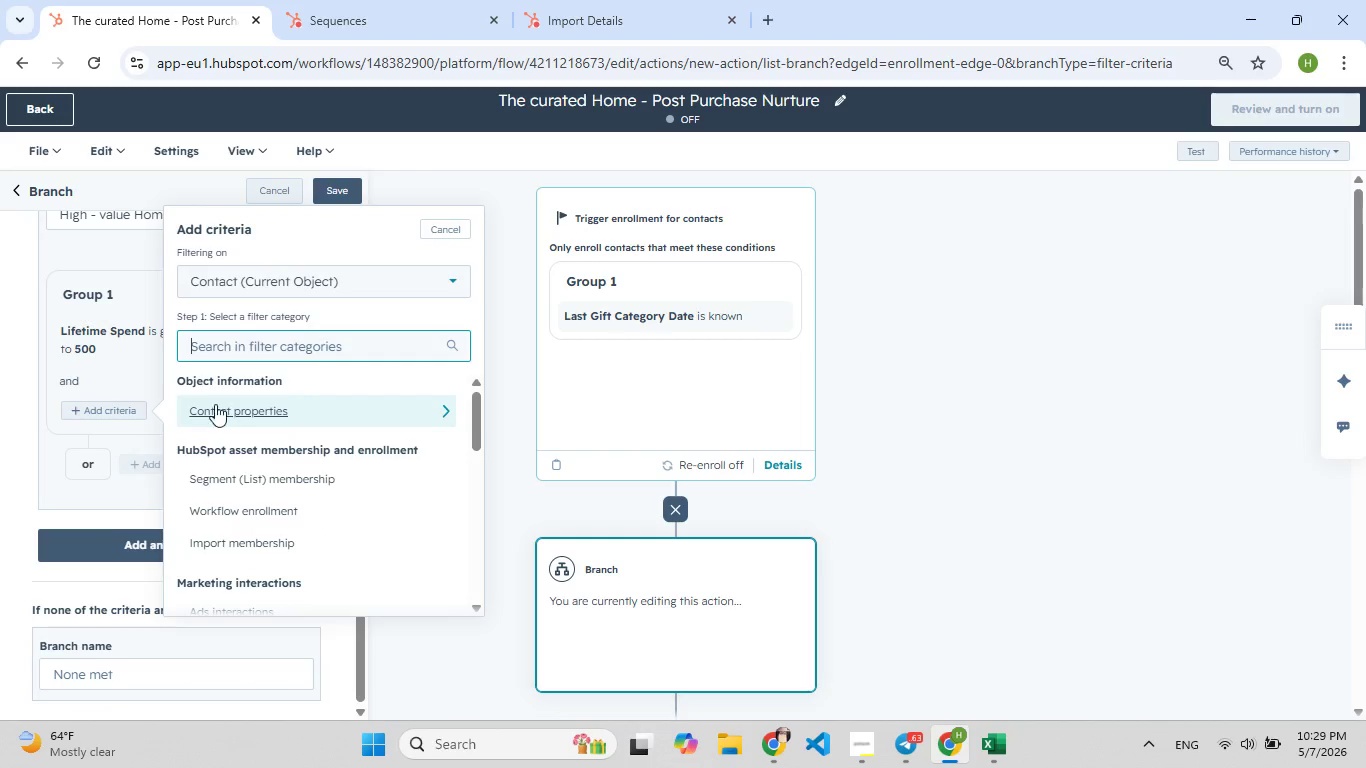 
left_click([215, 401])
 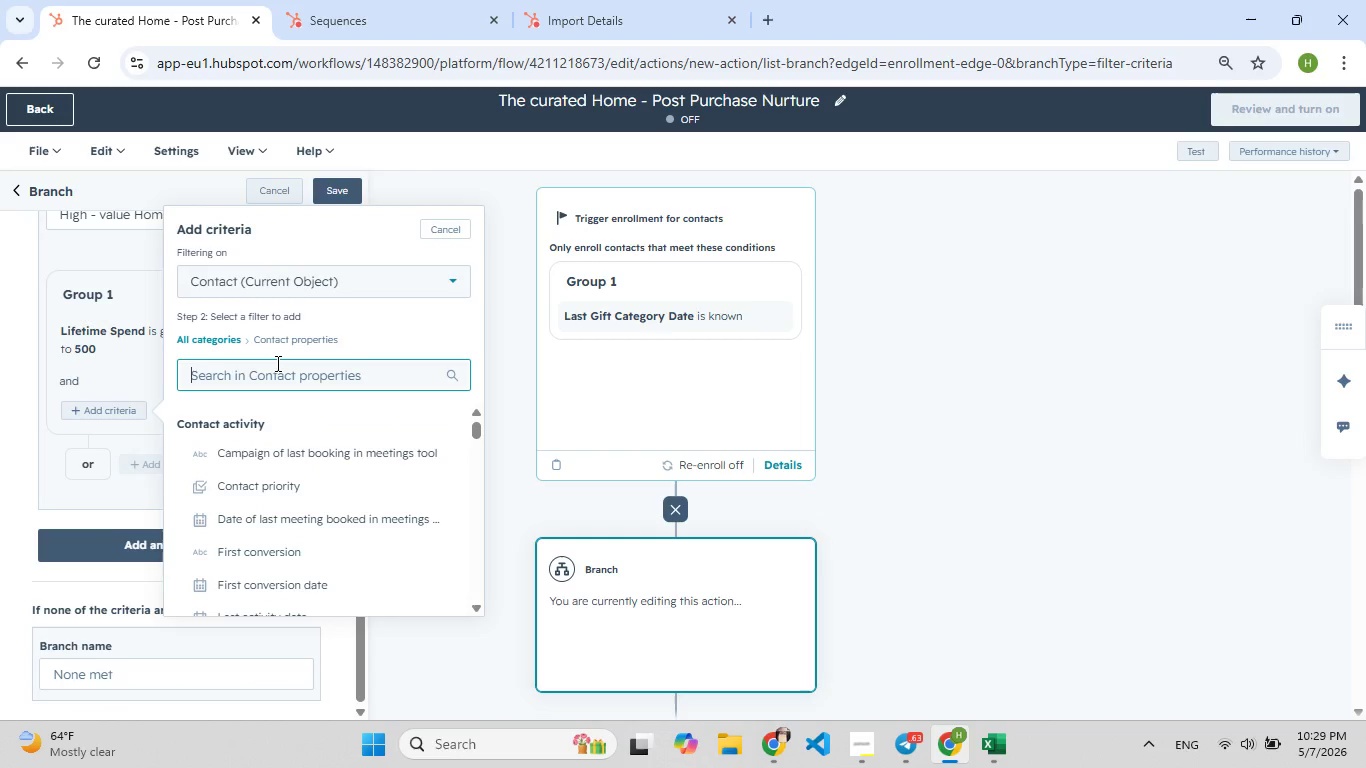 
type(last g[F8]i)
 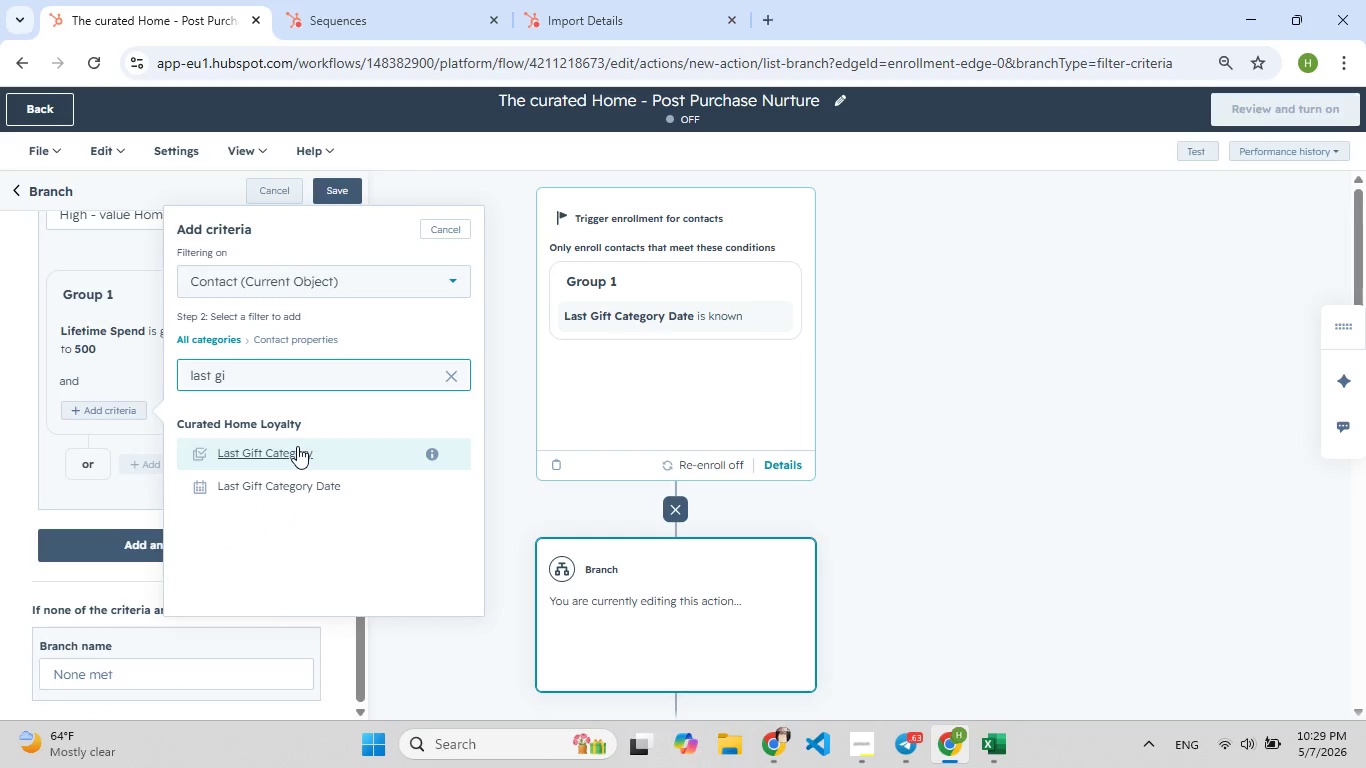 
left_click([297, 446])
 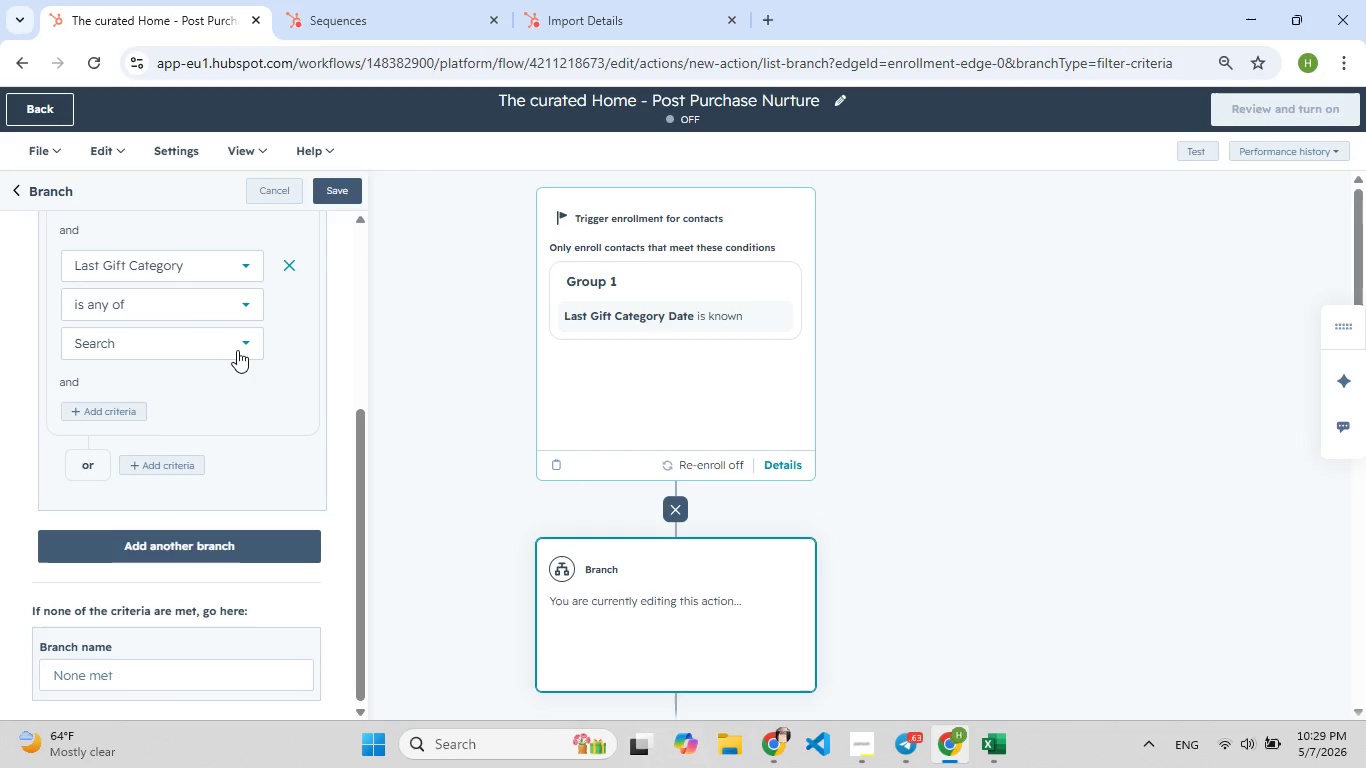 
left_click([225, 351])
 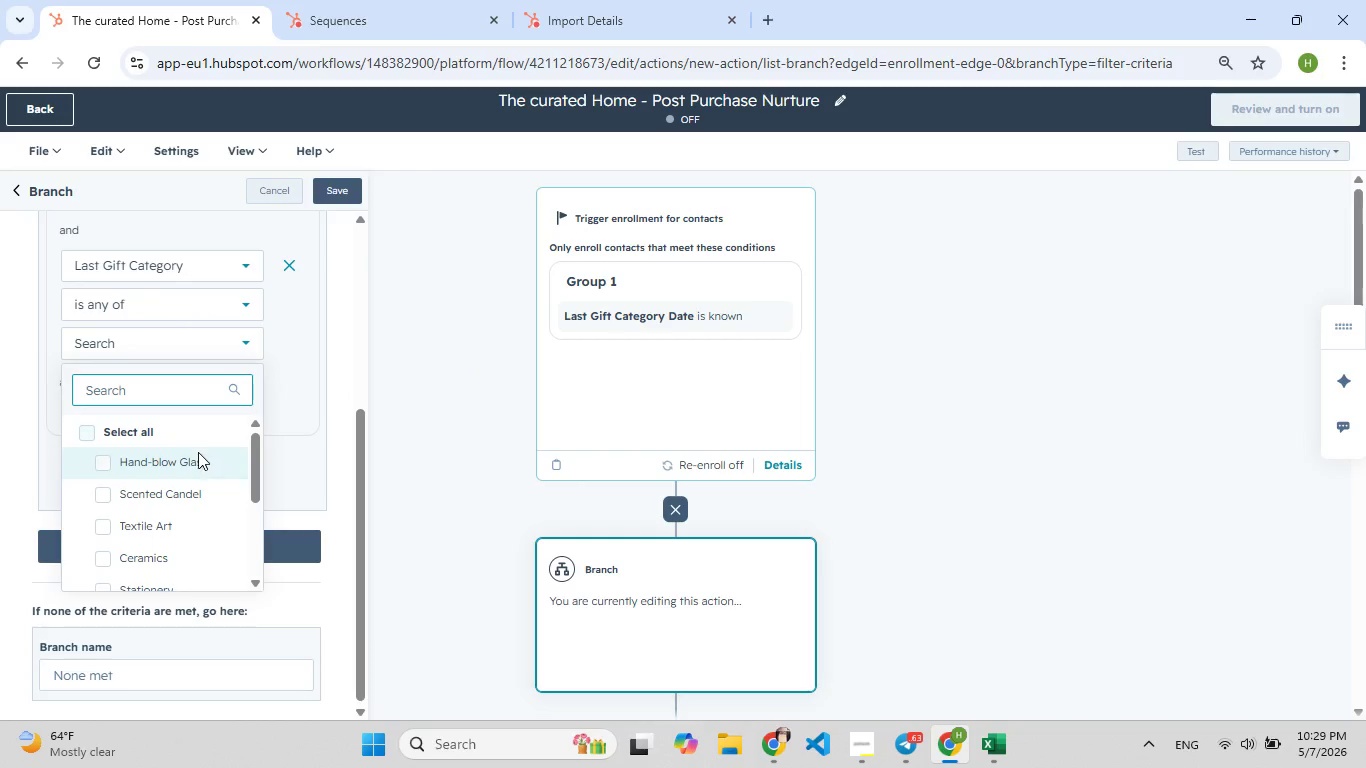 
left_click([197, 454])
 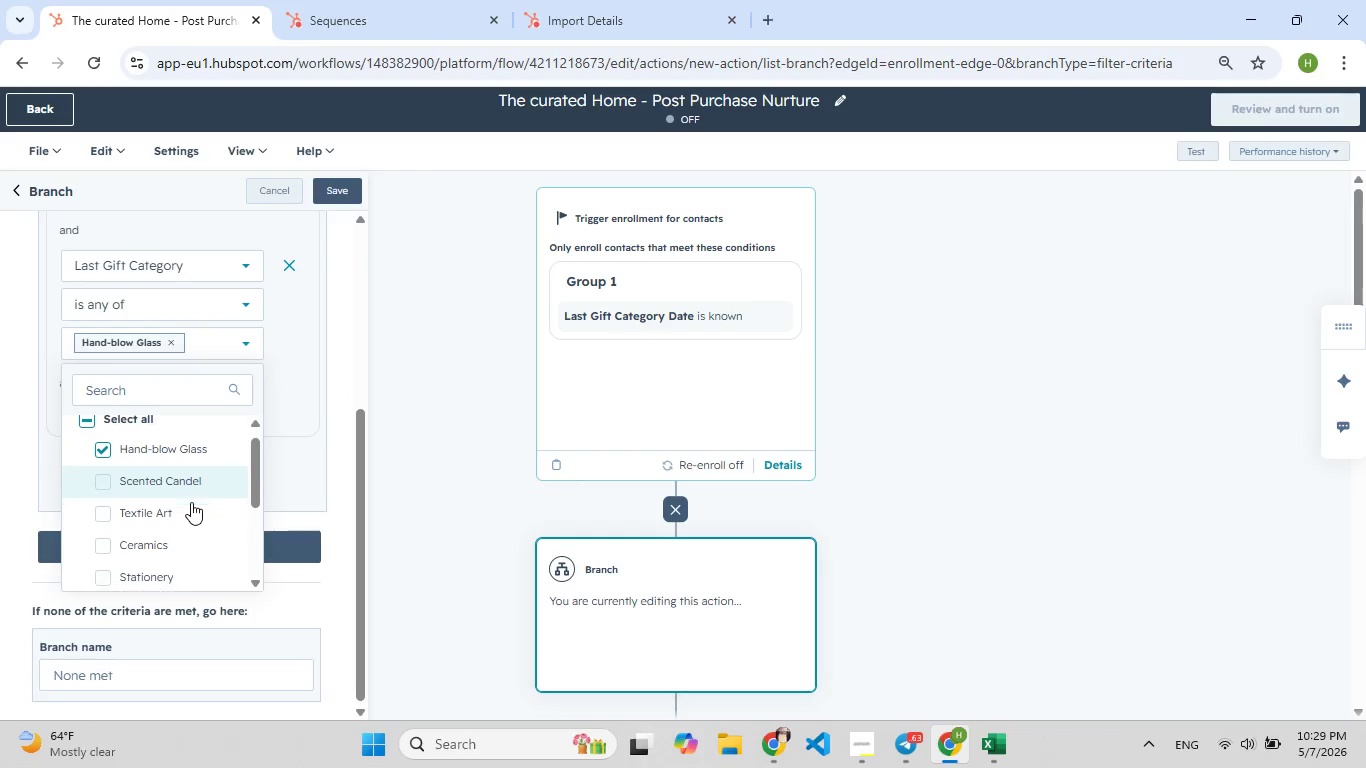 
left_click([163, 537])
 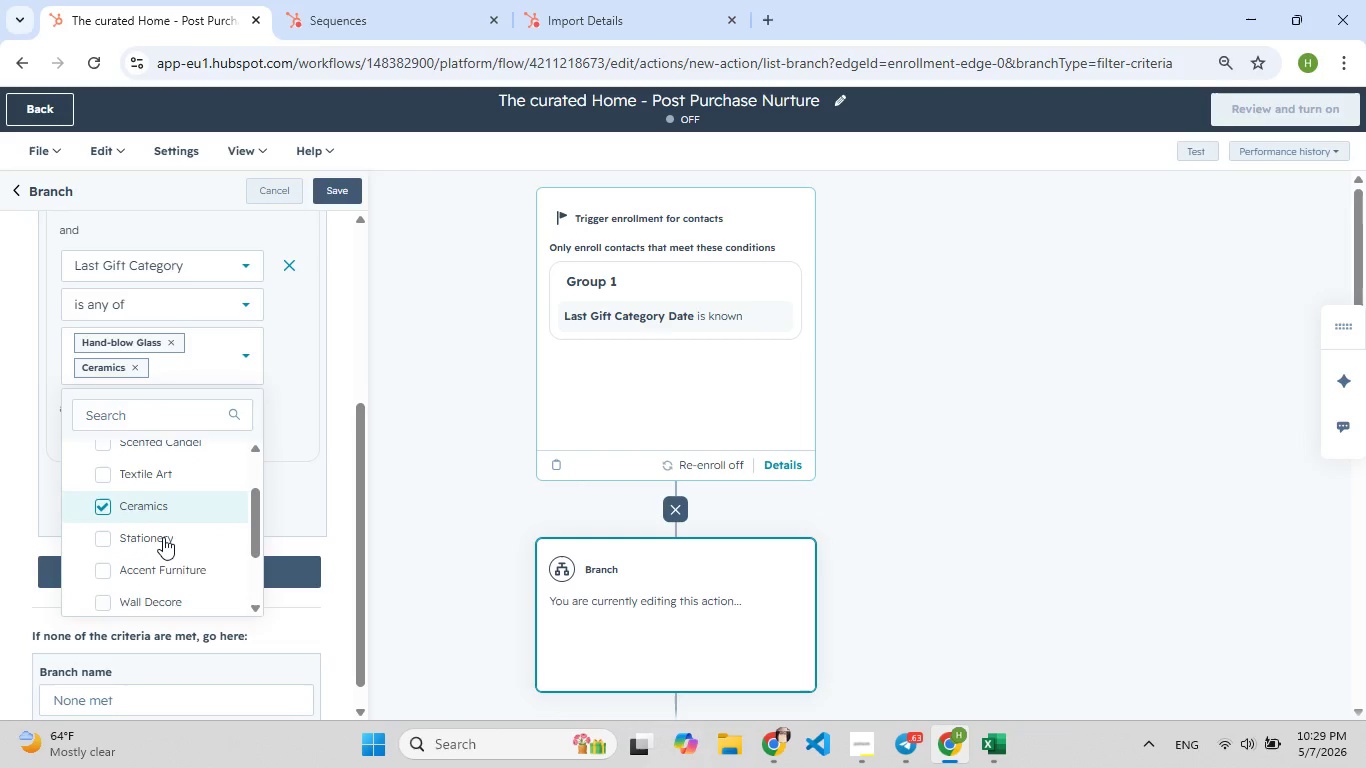 
left_click([163, 559])
 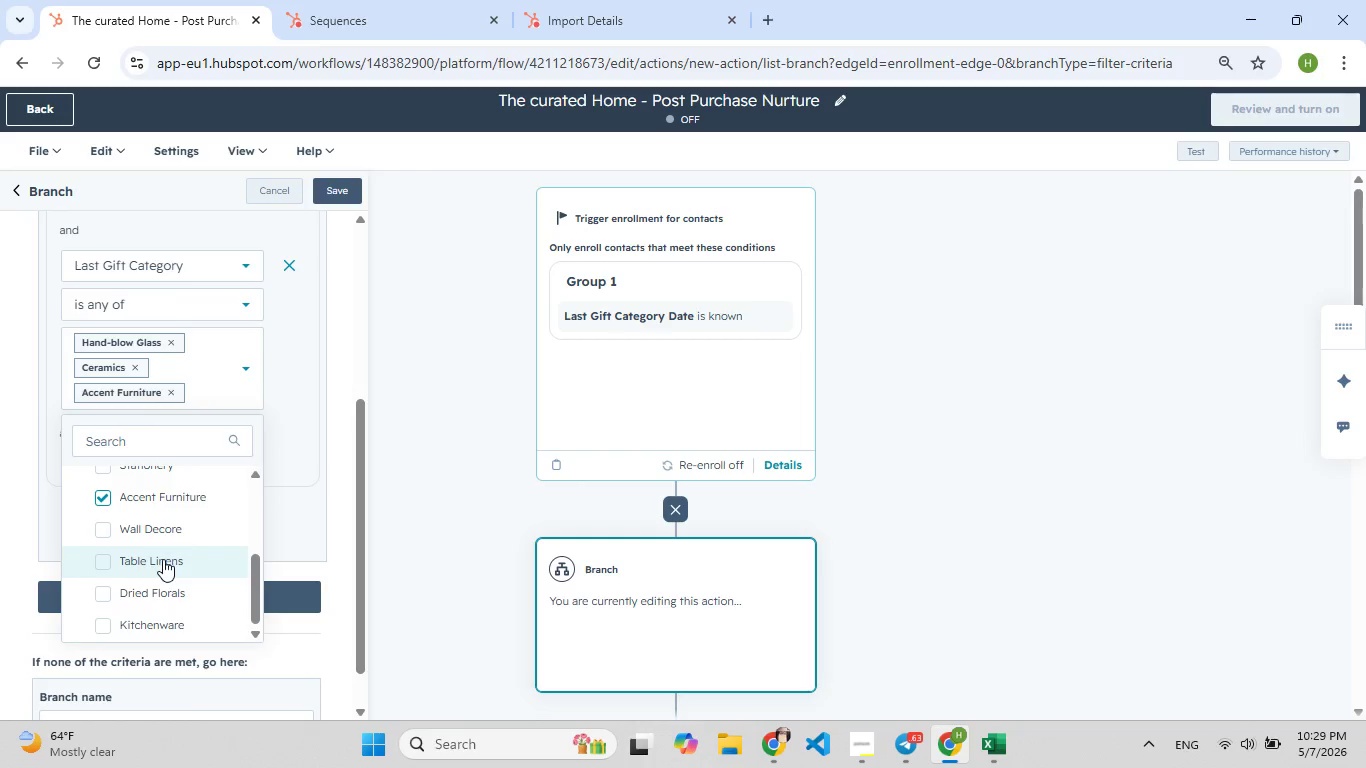 
left_click([164, 533])
 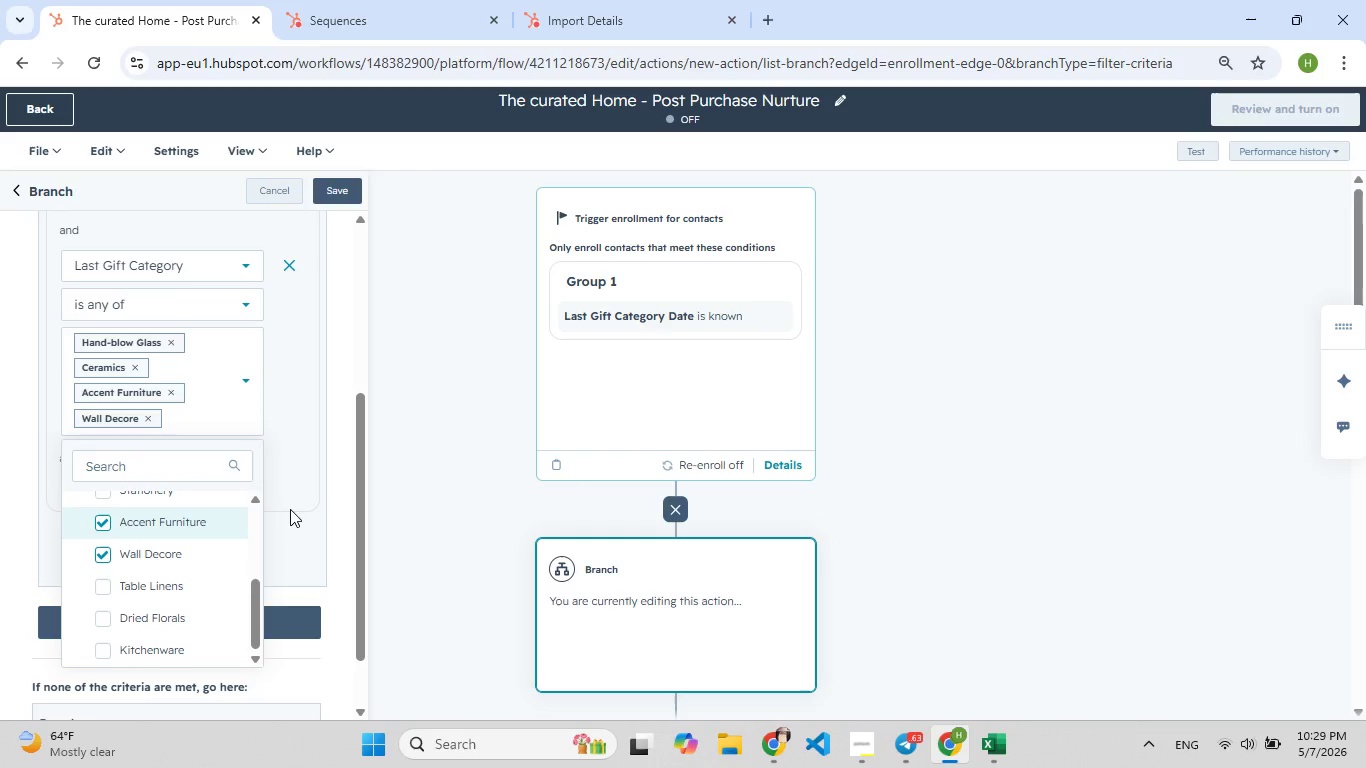 
left_click([290, 509])
 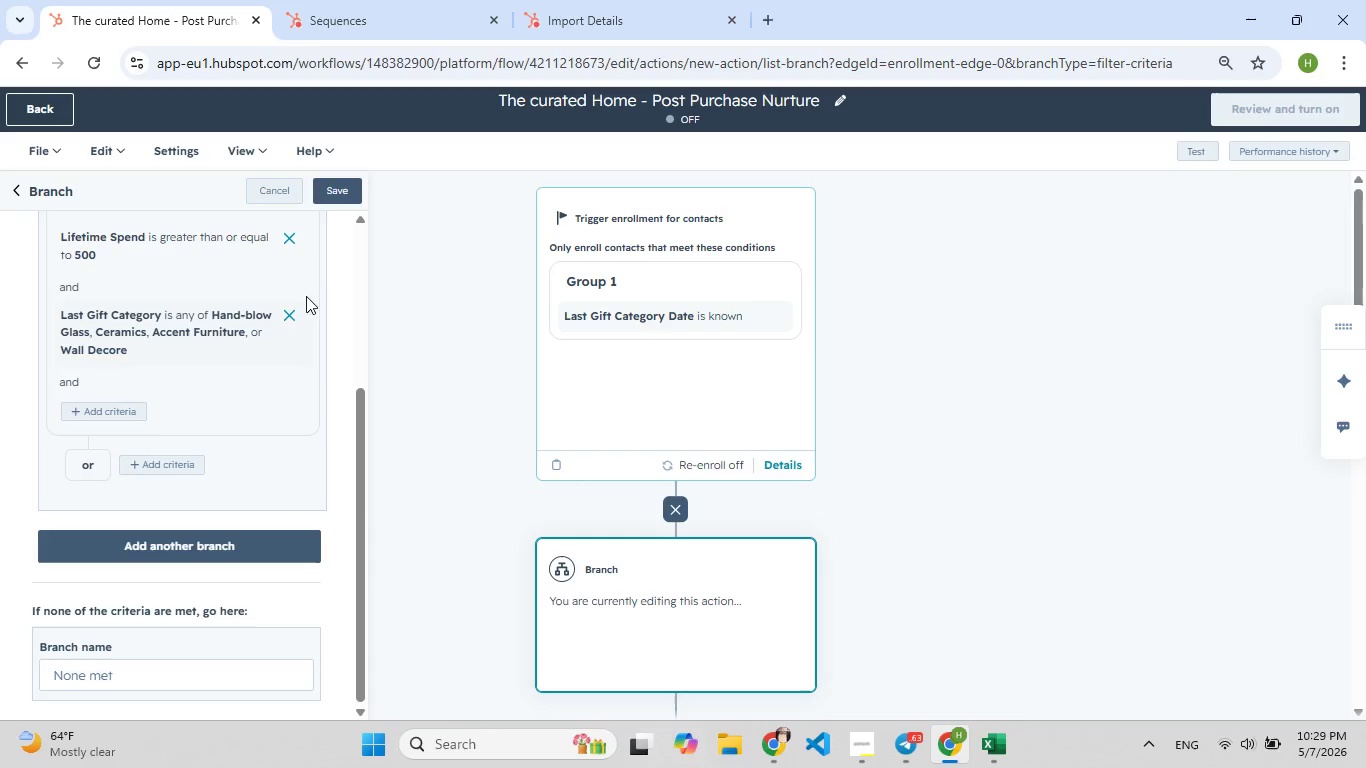 
wait(8.22)
 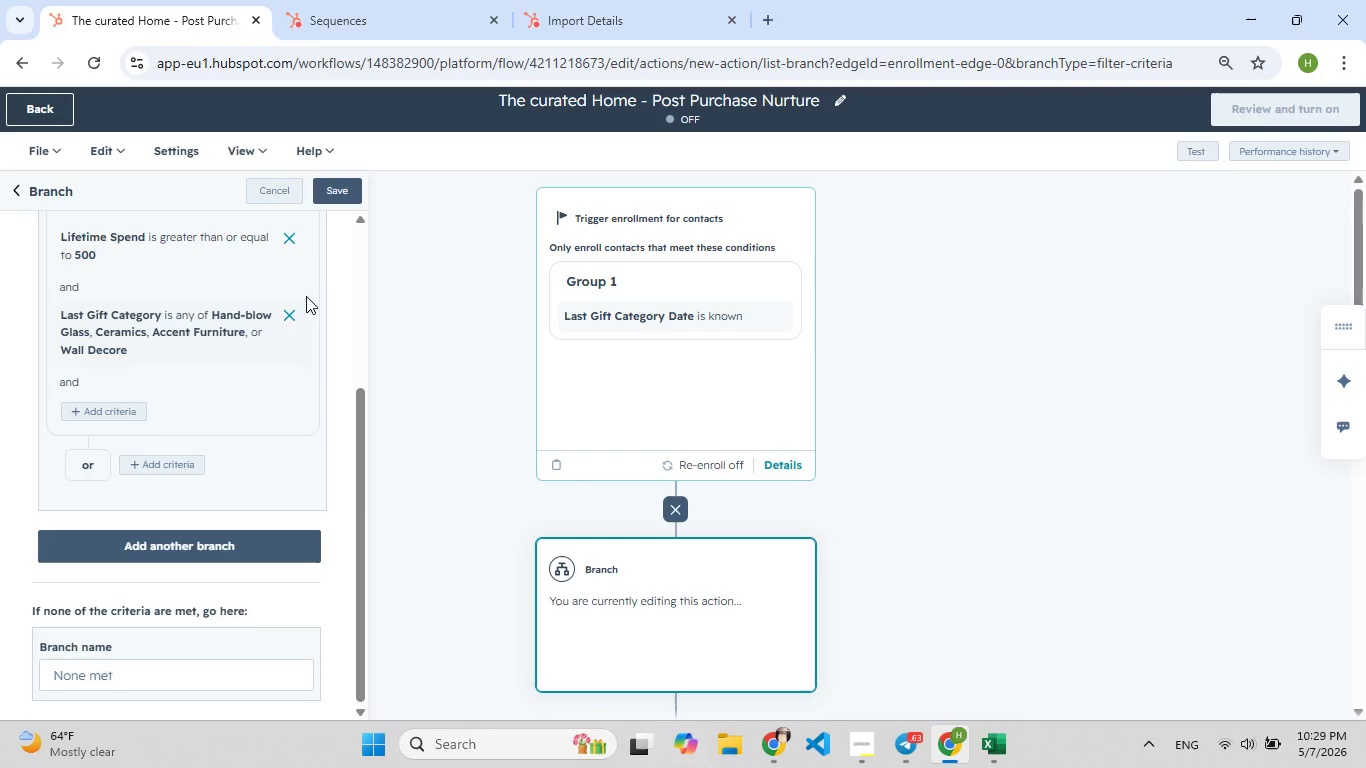 
left_click([338, 186])
 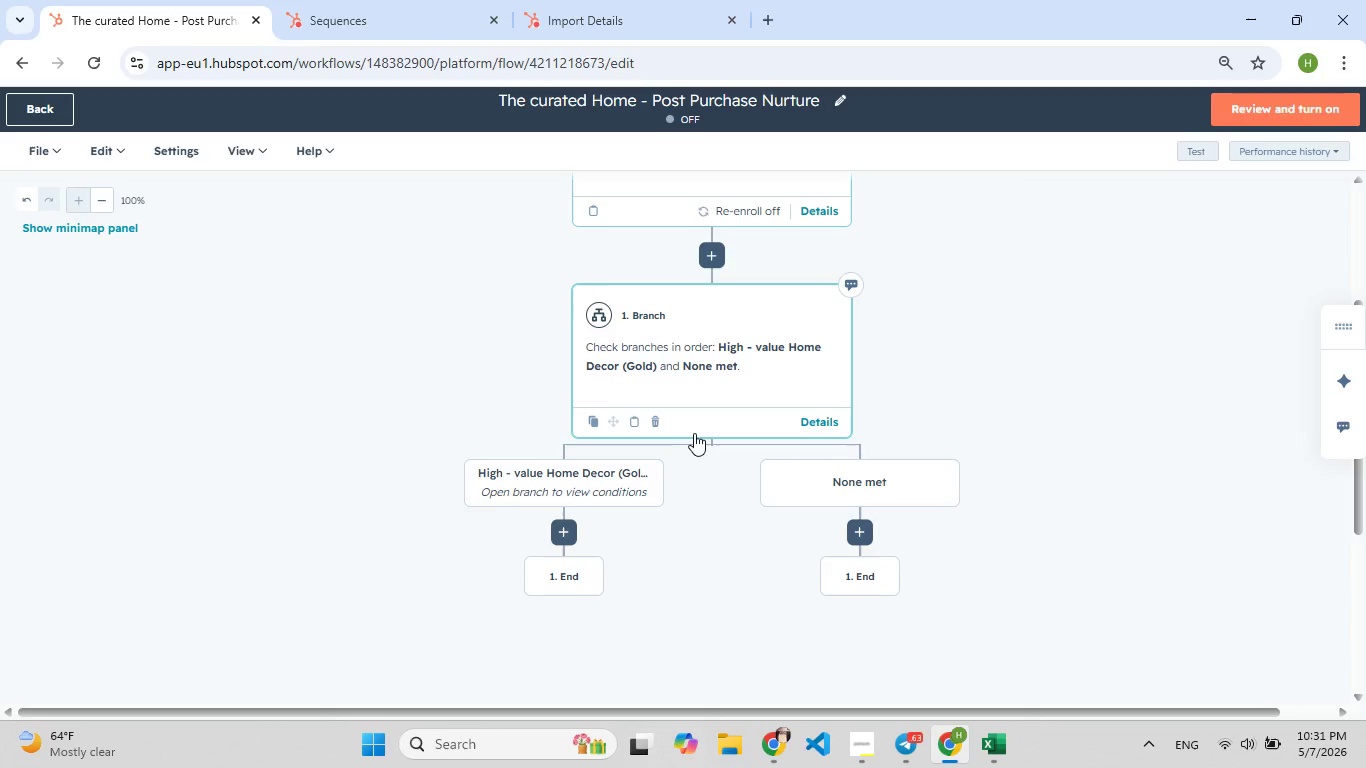 
wait(87.75)
 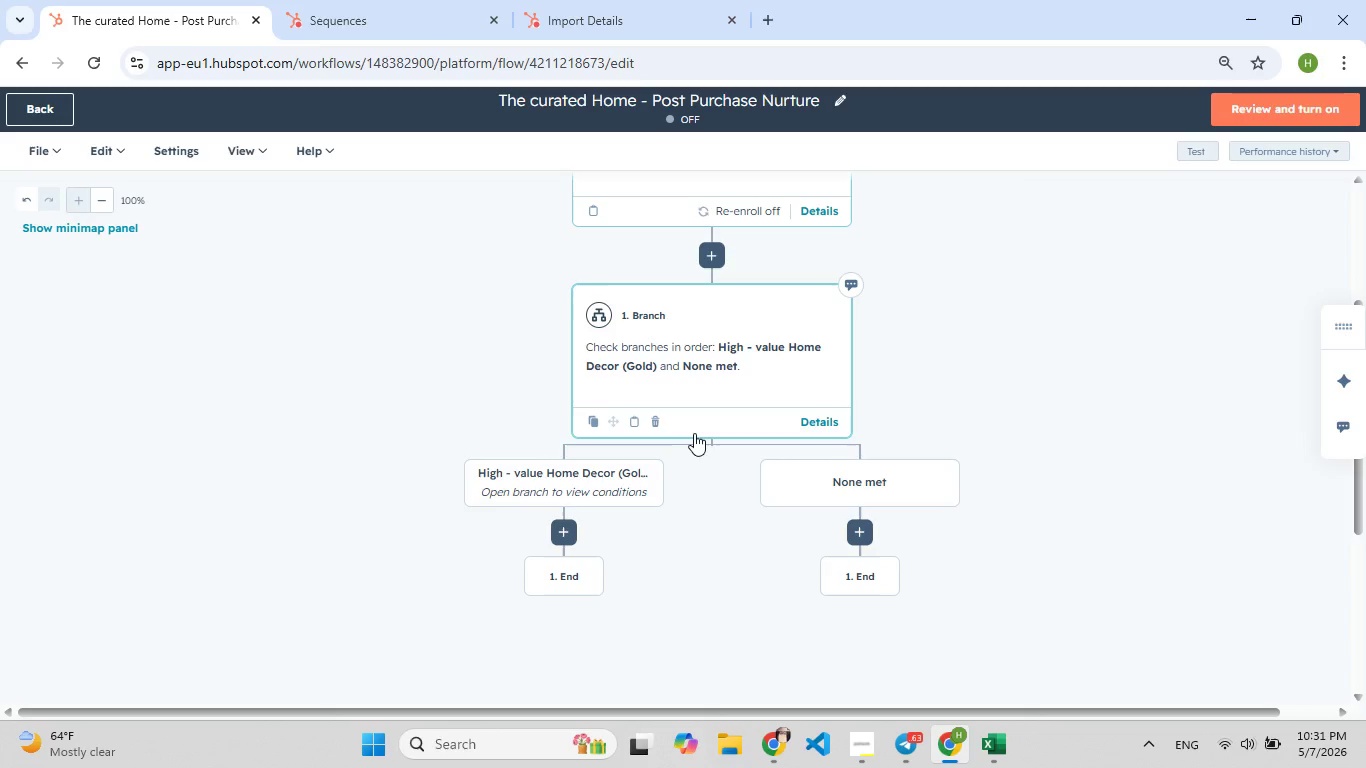 
left_click([855, 526])
 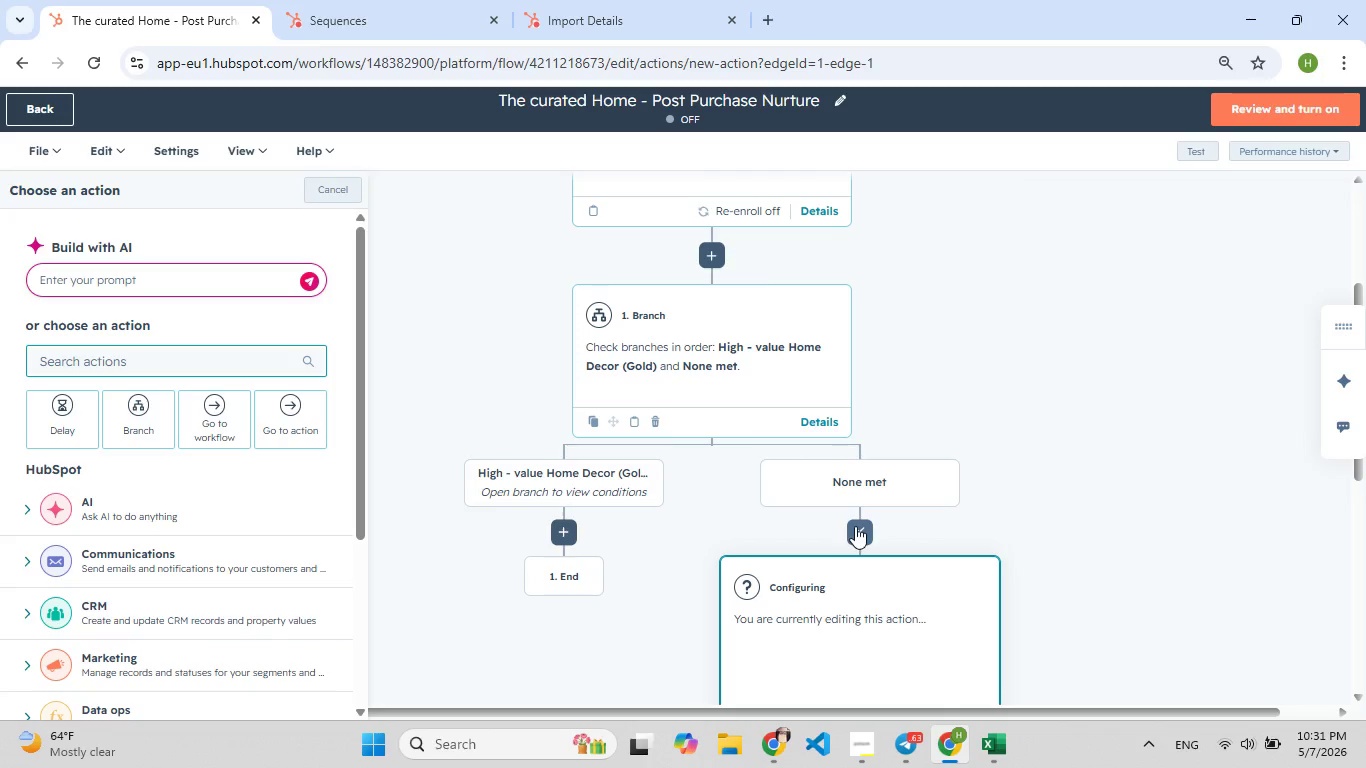 
wait(32.97)
 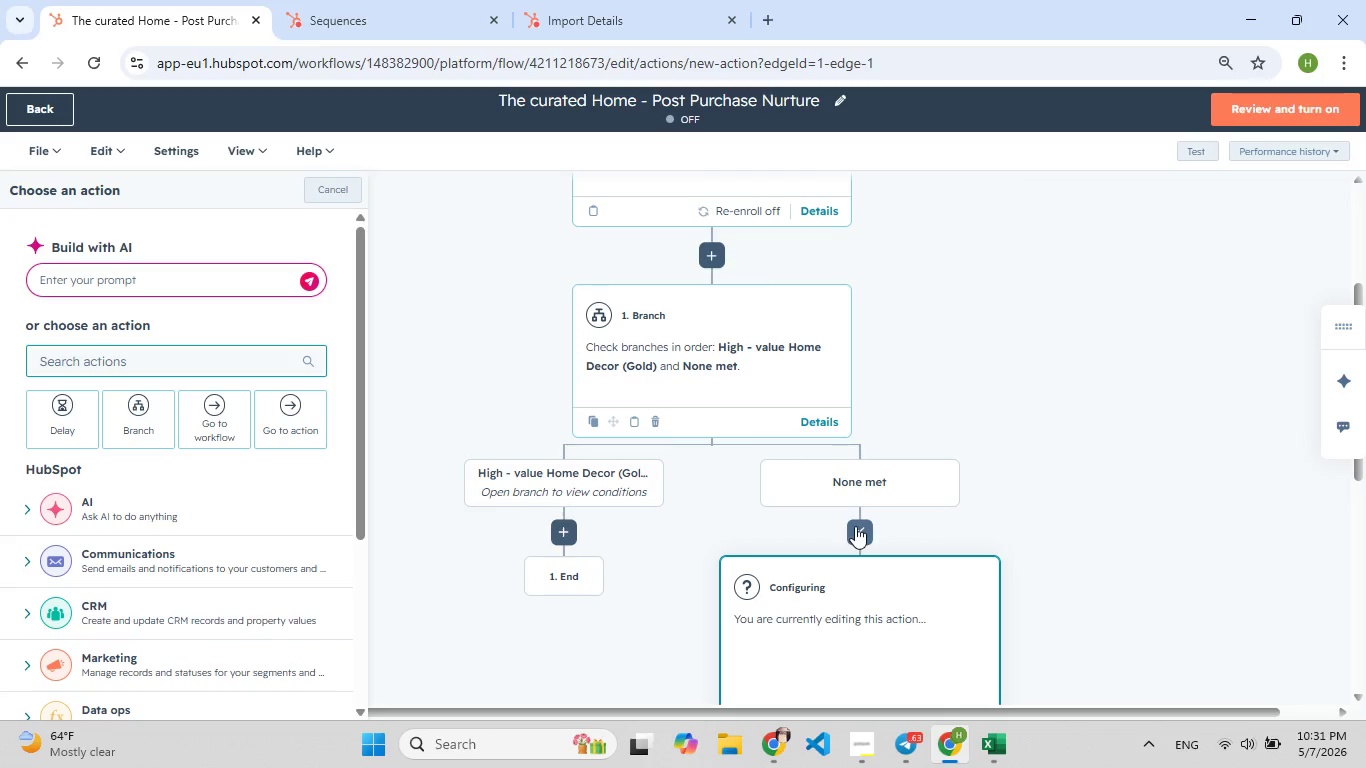 
left_click([173, 431])
 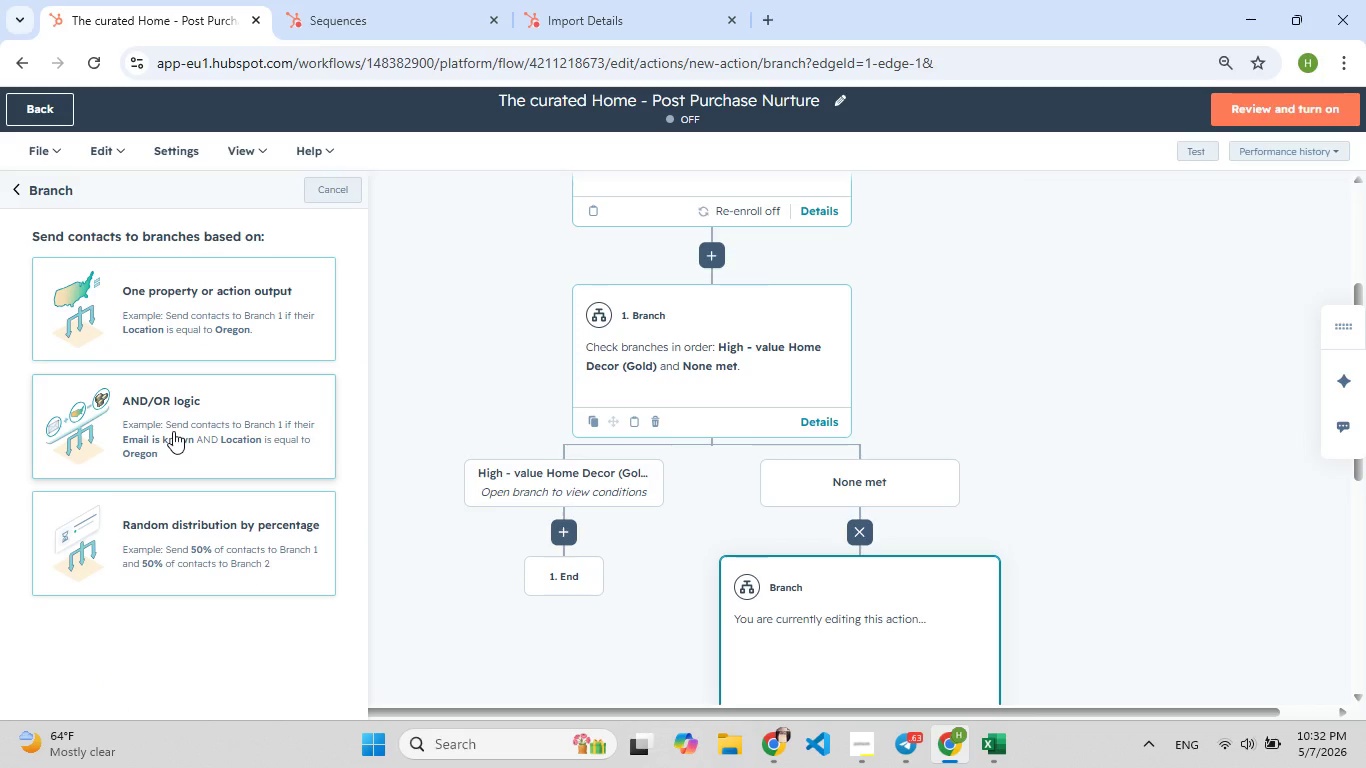 
wait(7.39)
 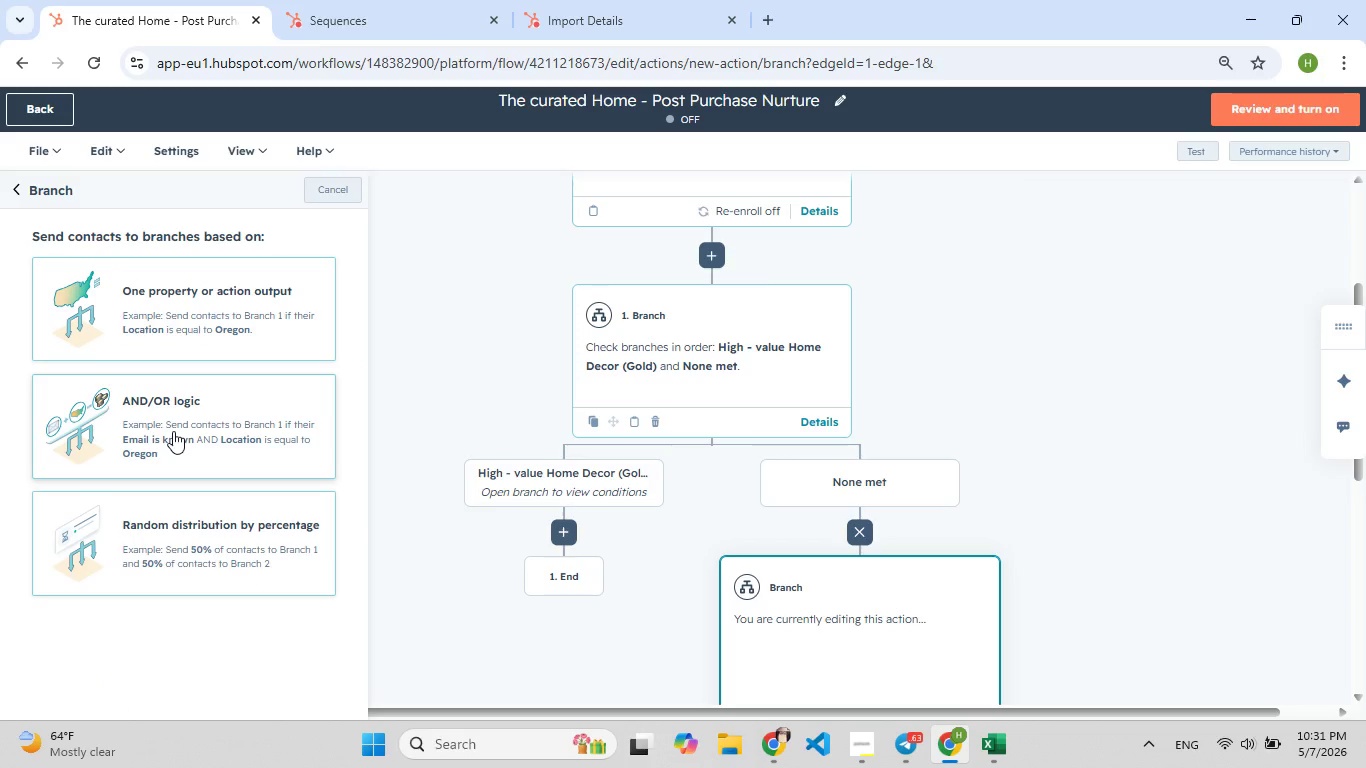 
left_click([223, 436])
 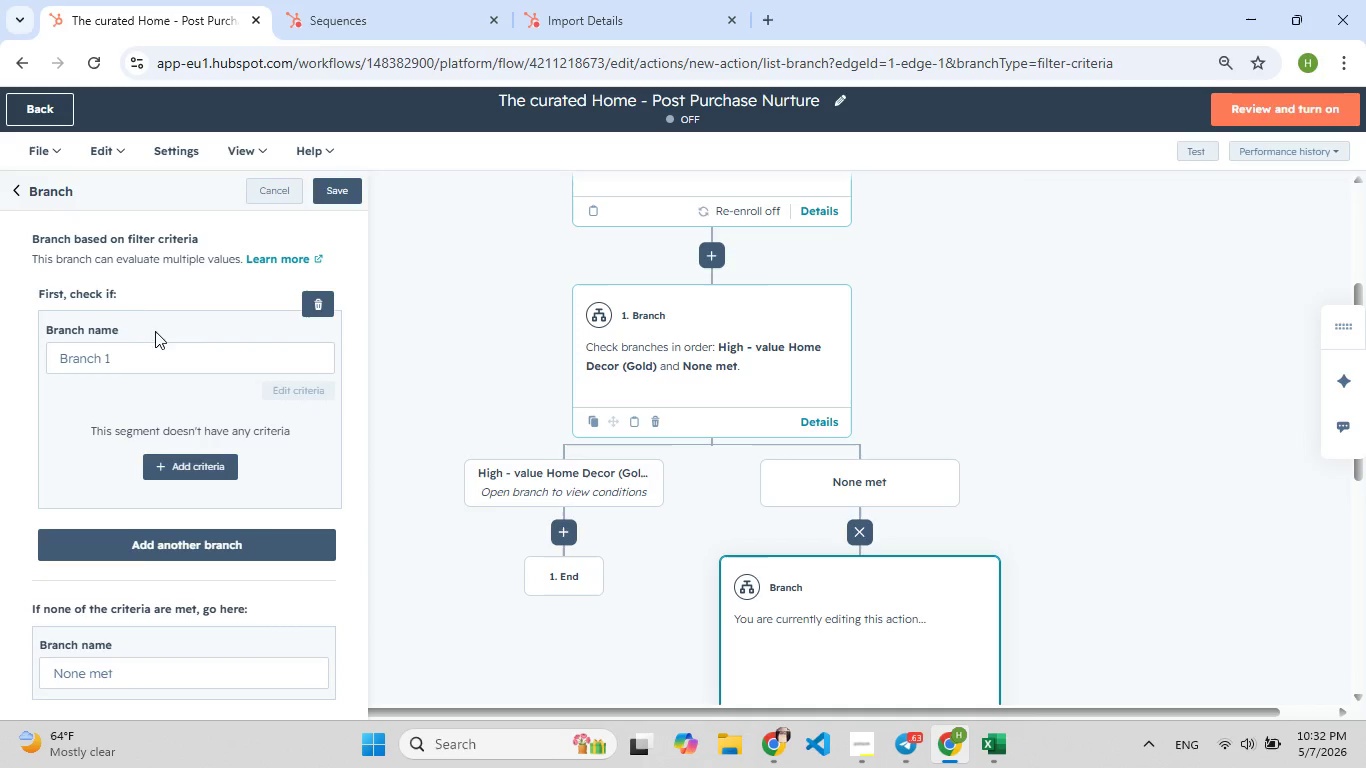 
left_click([128, 369])
 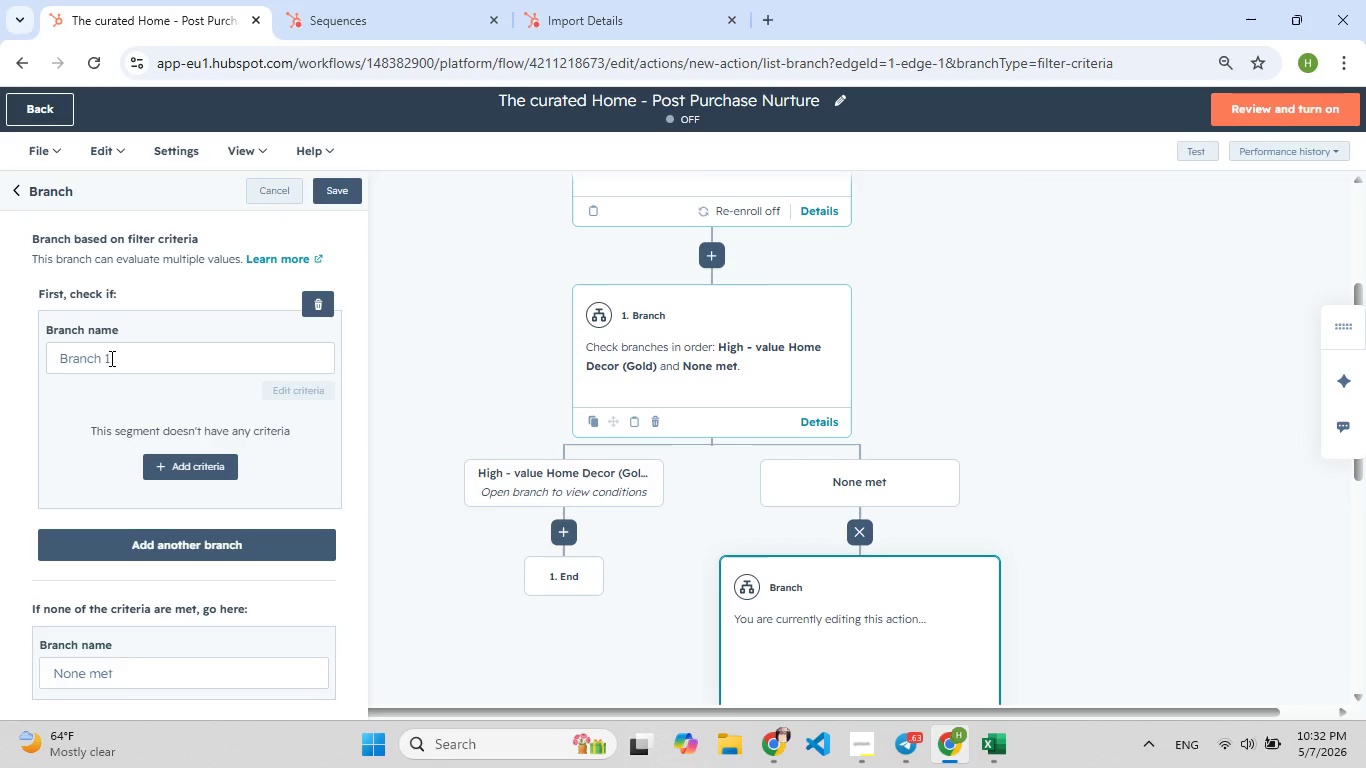 
left_click([110, 358])
 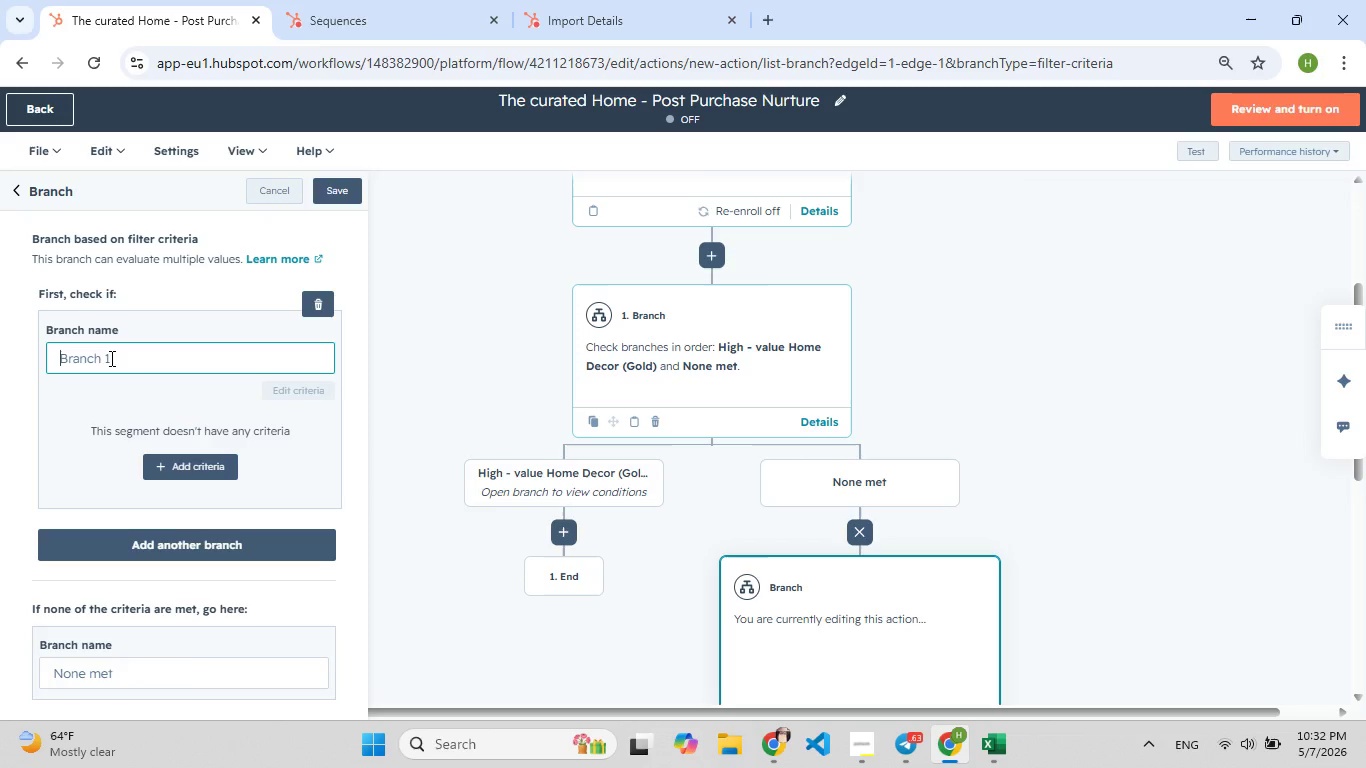 
type(Mid-Tier H[F7]ome)
 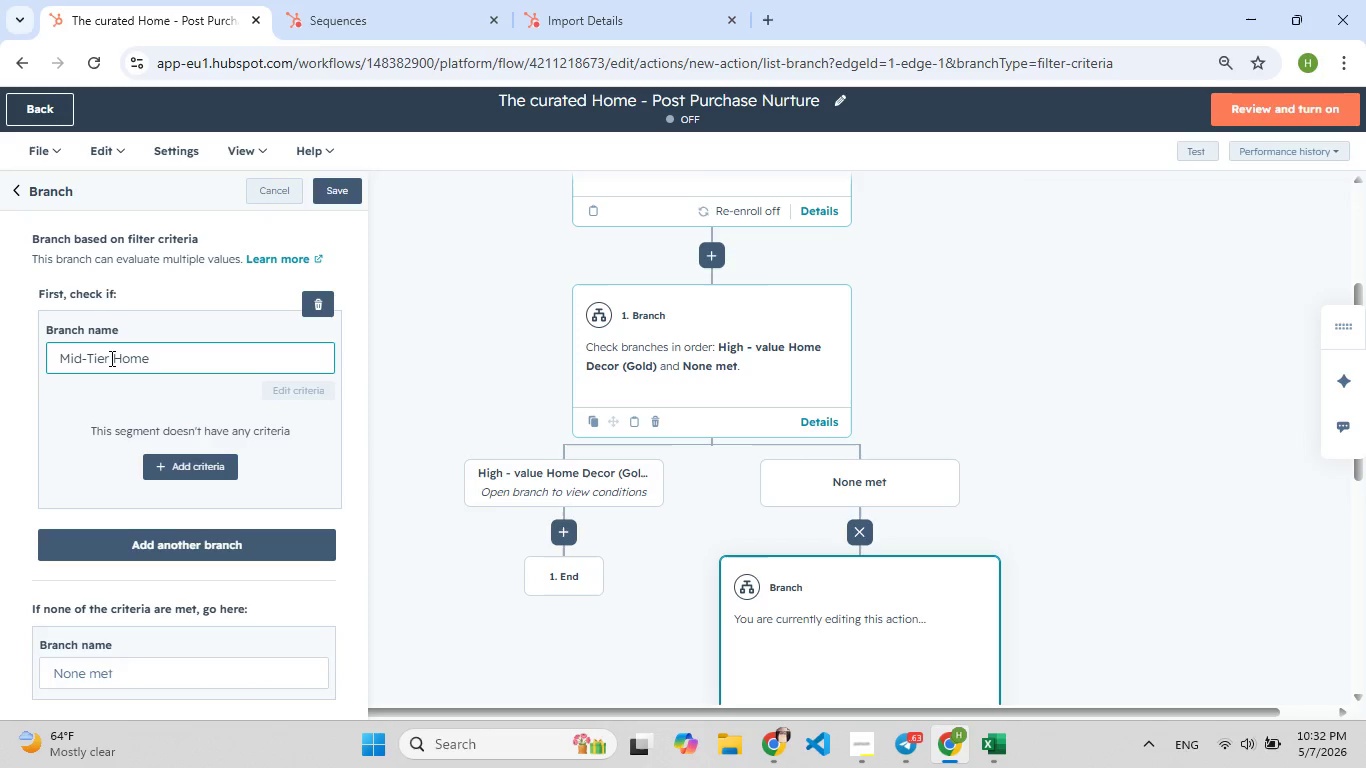 
type( Decoor[F9])
key(Backspace)
type([F9])
key(Backspace)
type(r)
 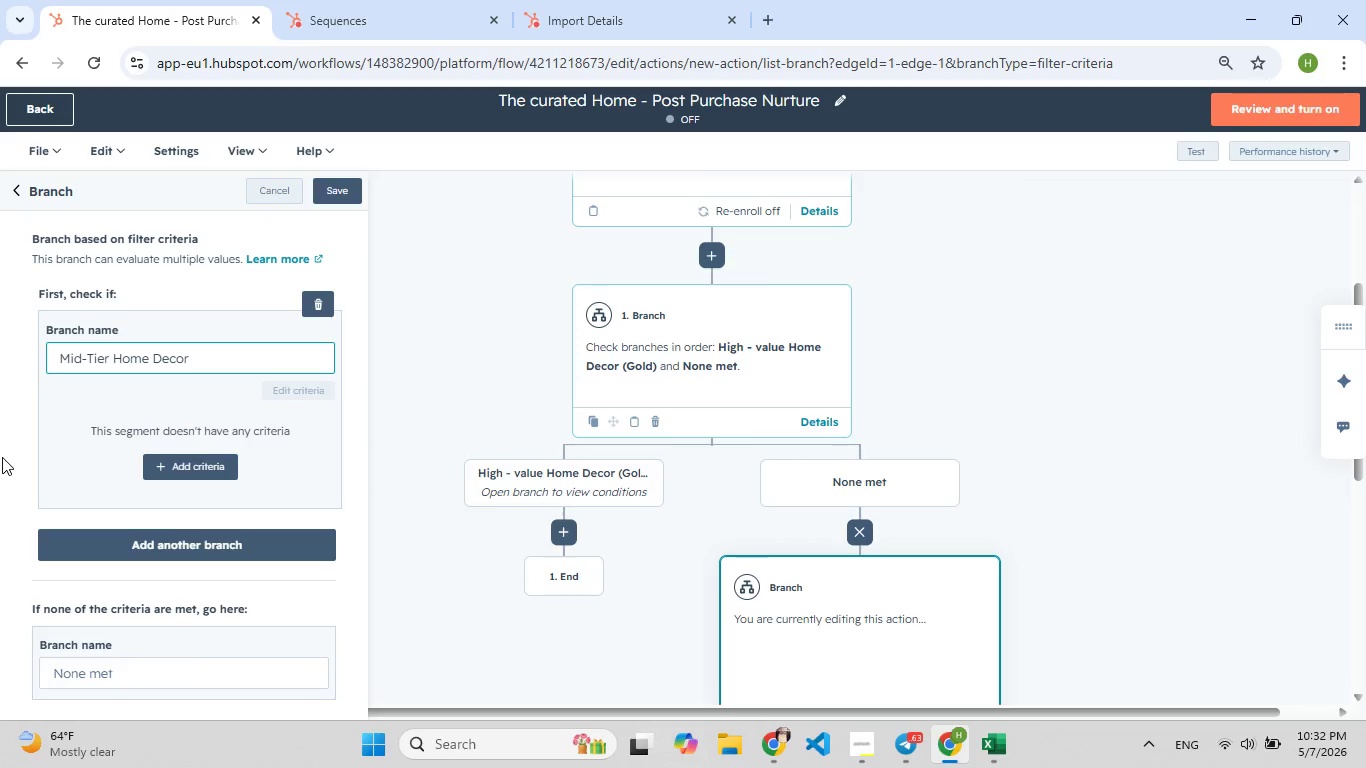 
type( (silver))
 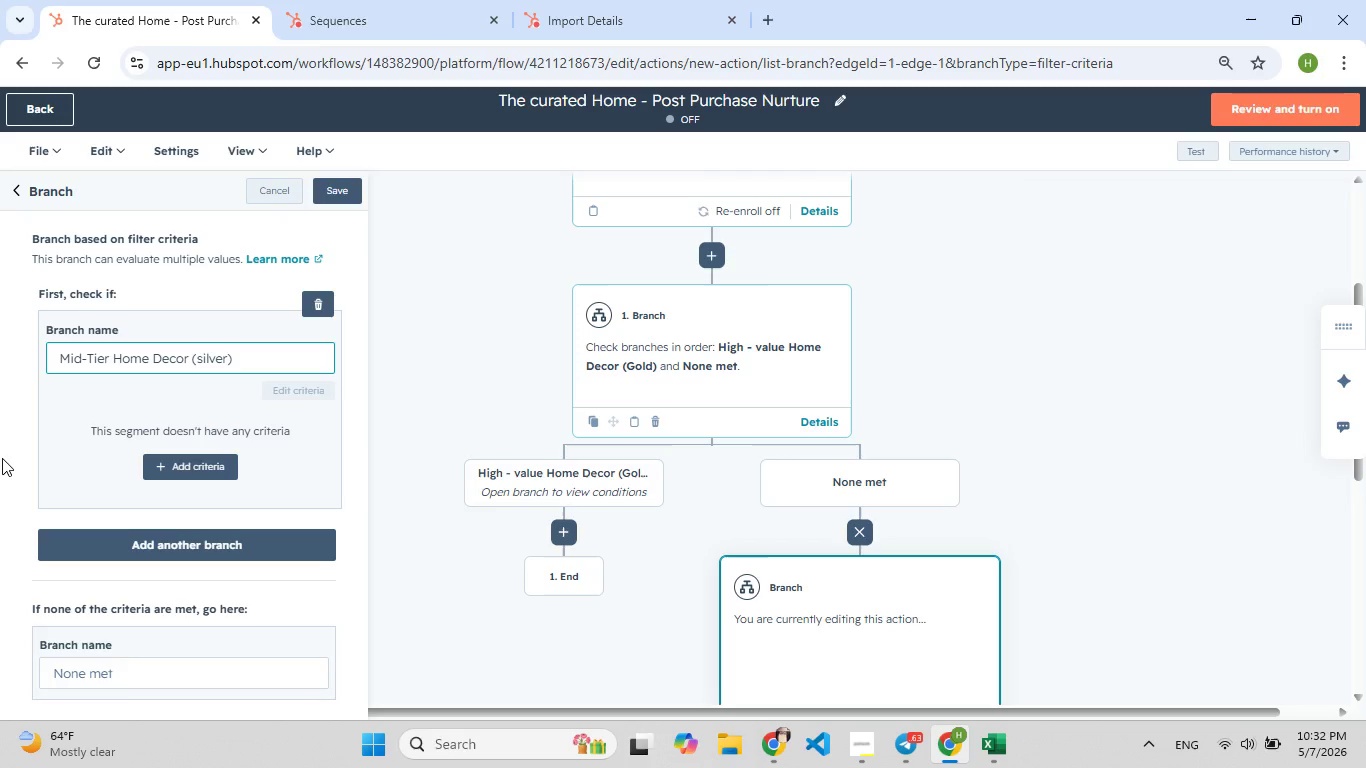 
left_click([205, 461])
 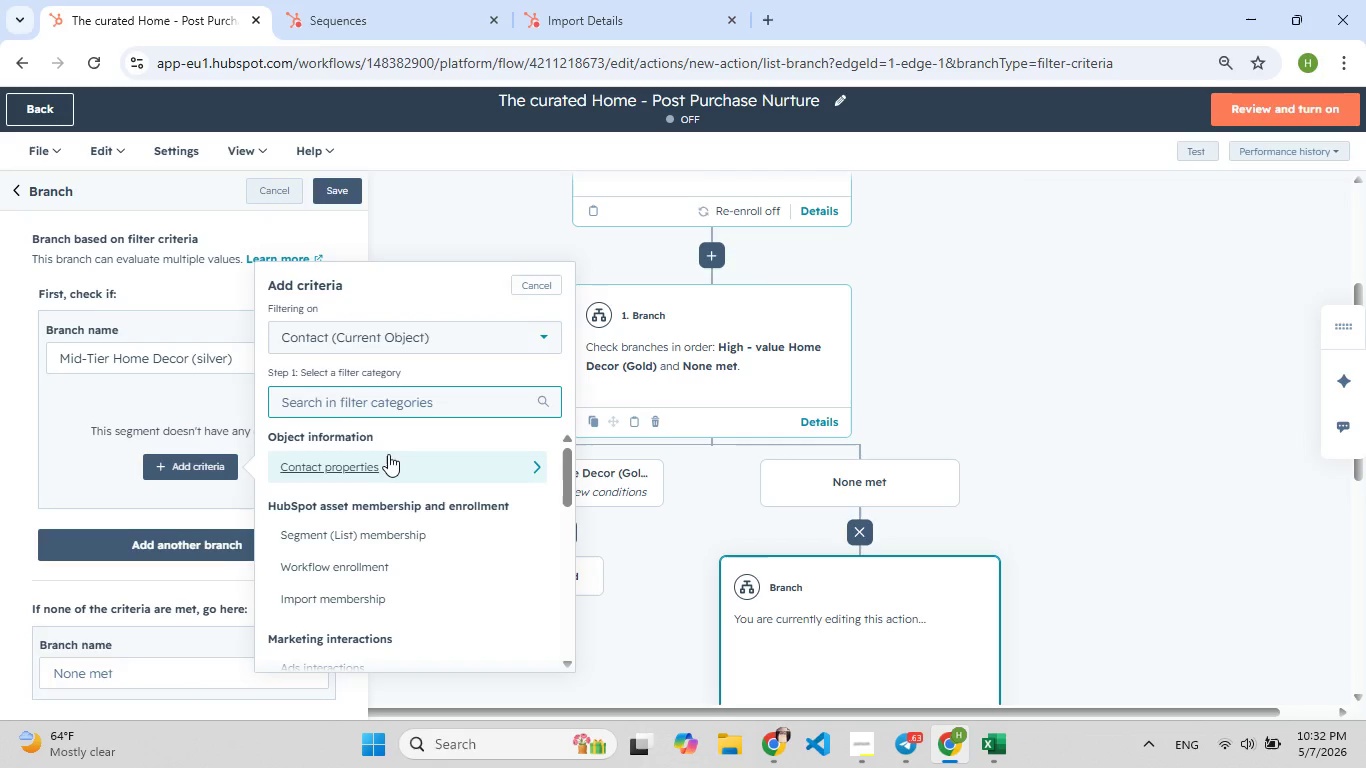 
left_click([363, 466])
 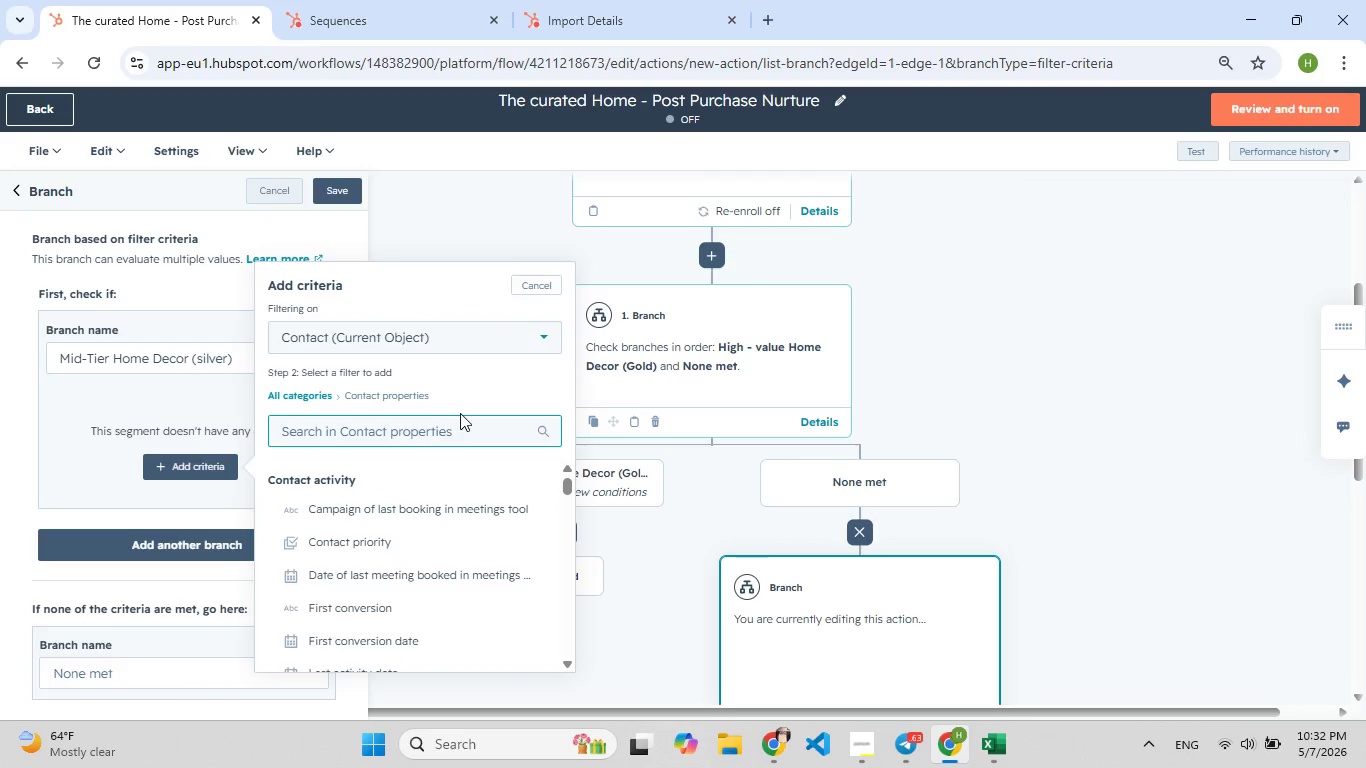 
type(lifr)
 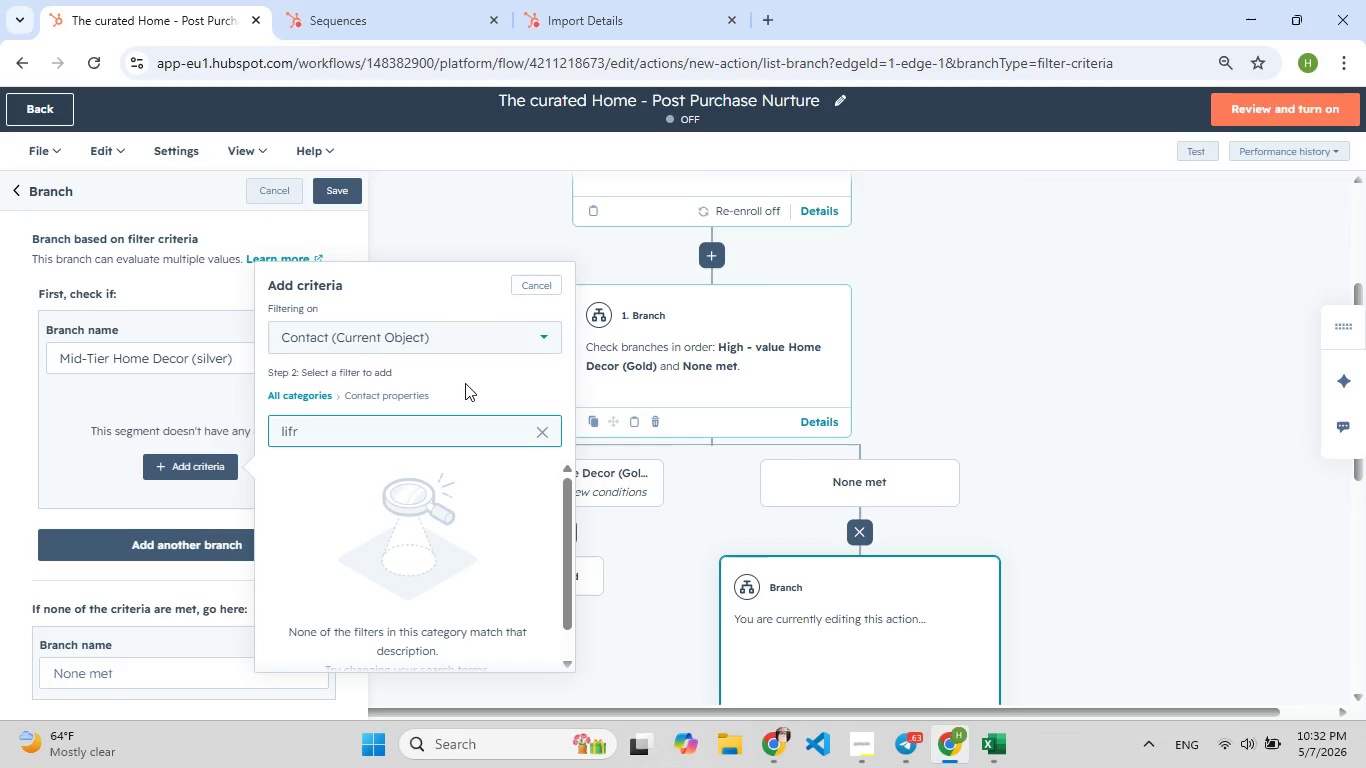 
key(Backspace)
type([F9]et)
 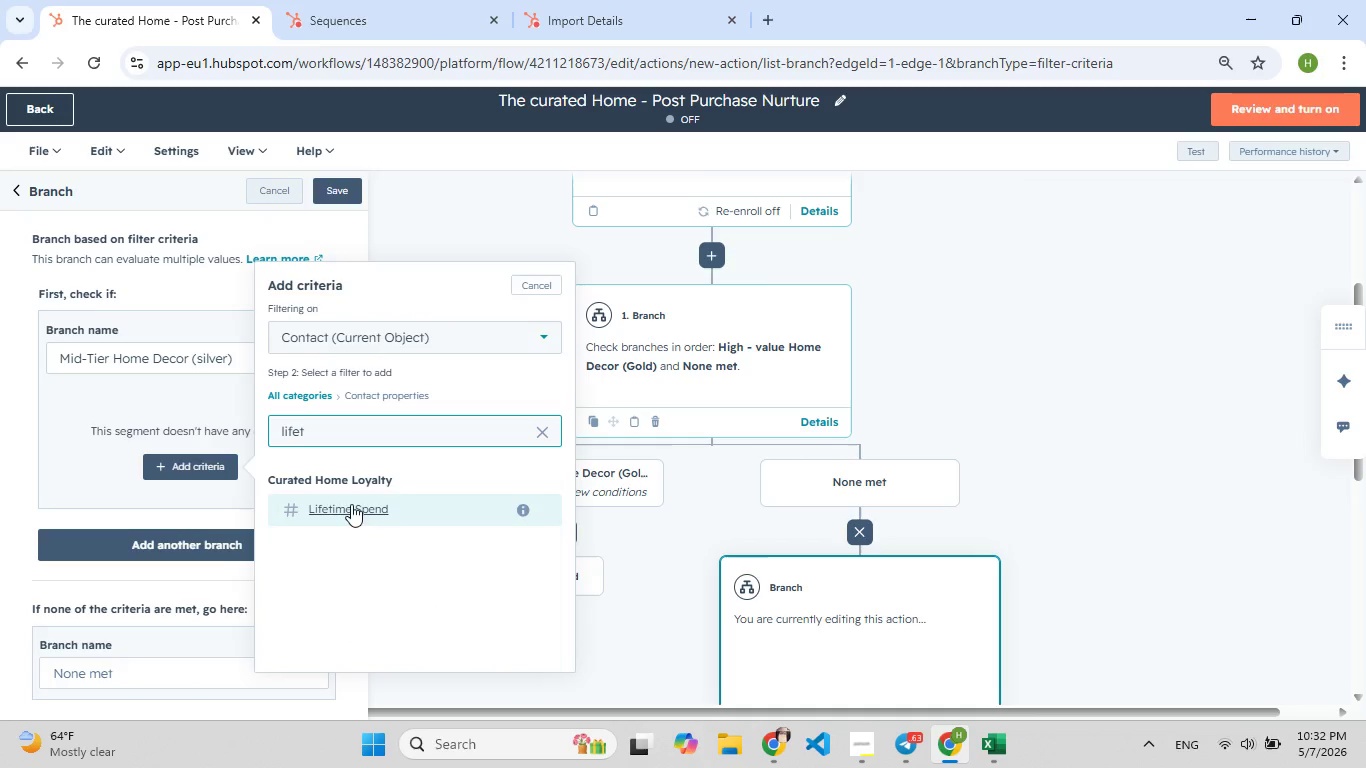 
left_click([355, 500])
 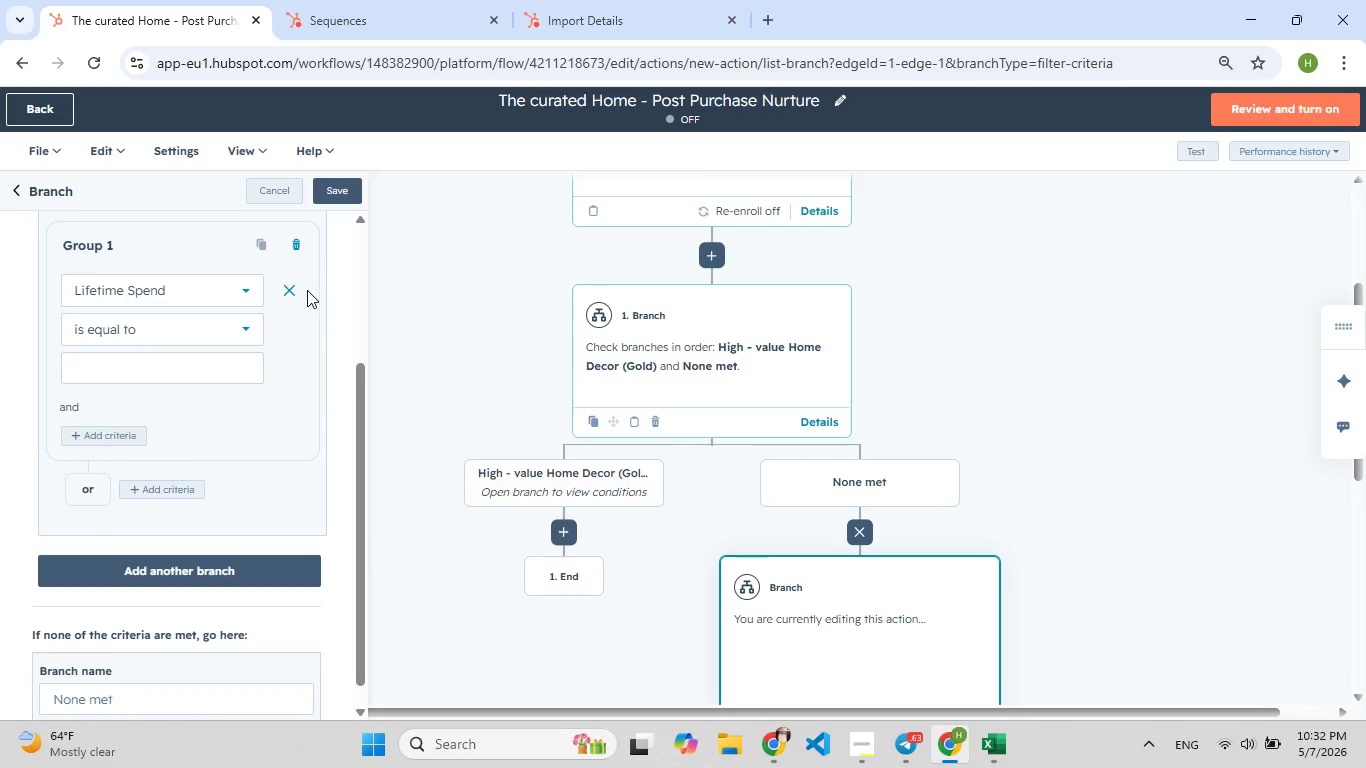 
left_click([237, 332])
 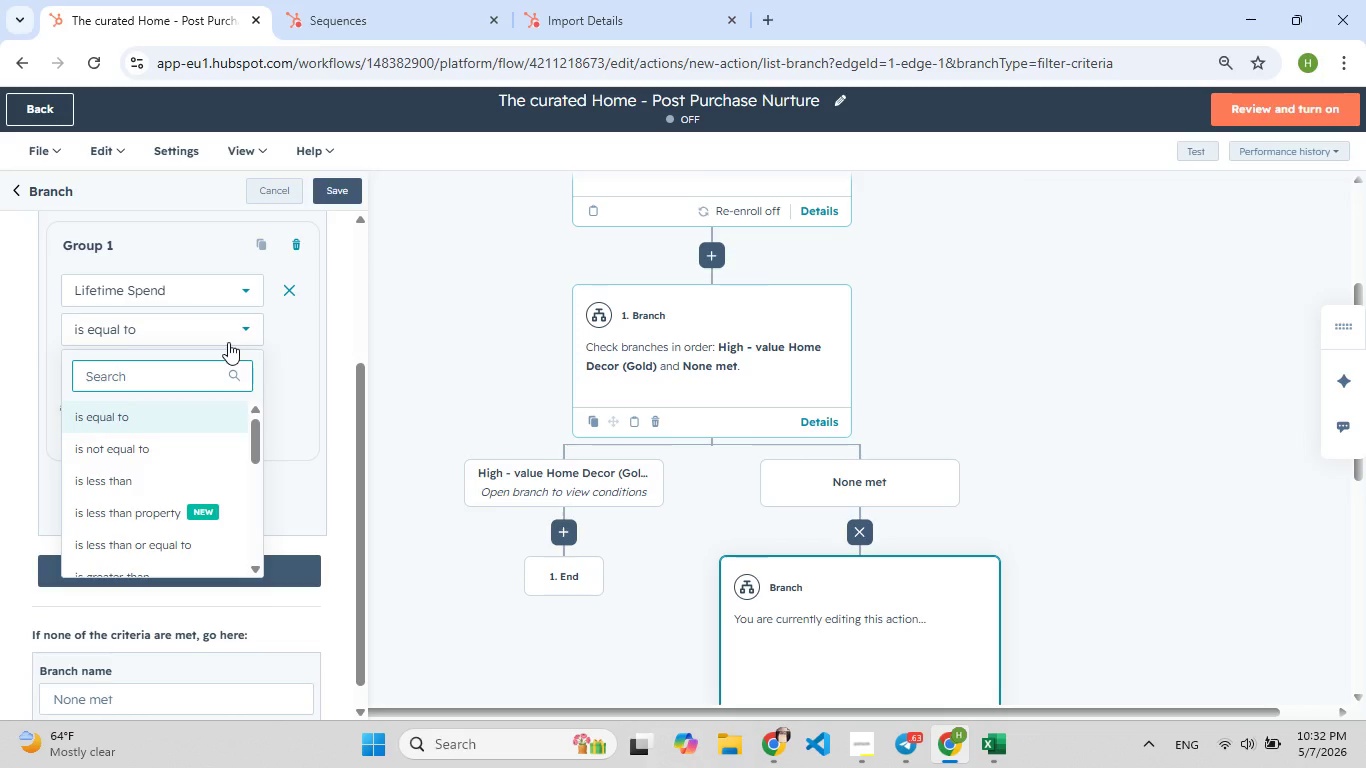 
type(g[F8]re)
 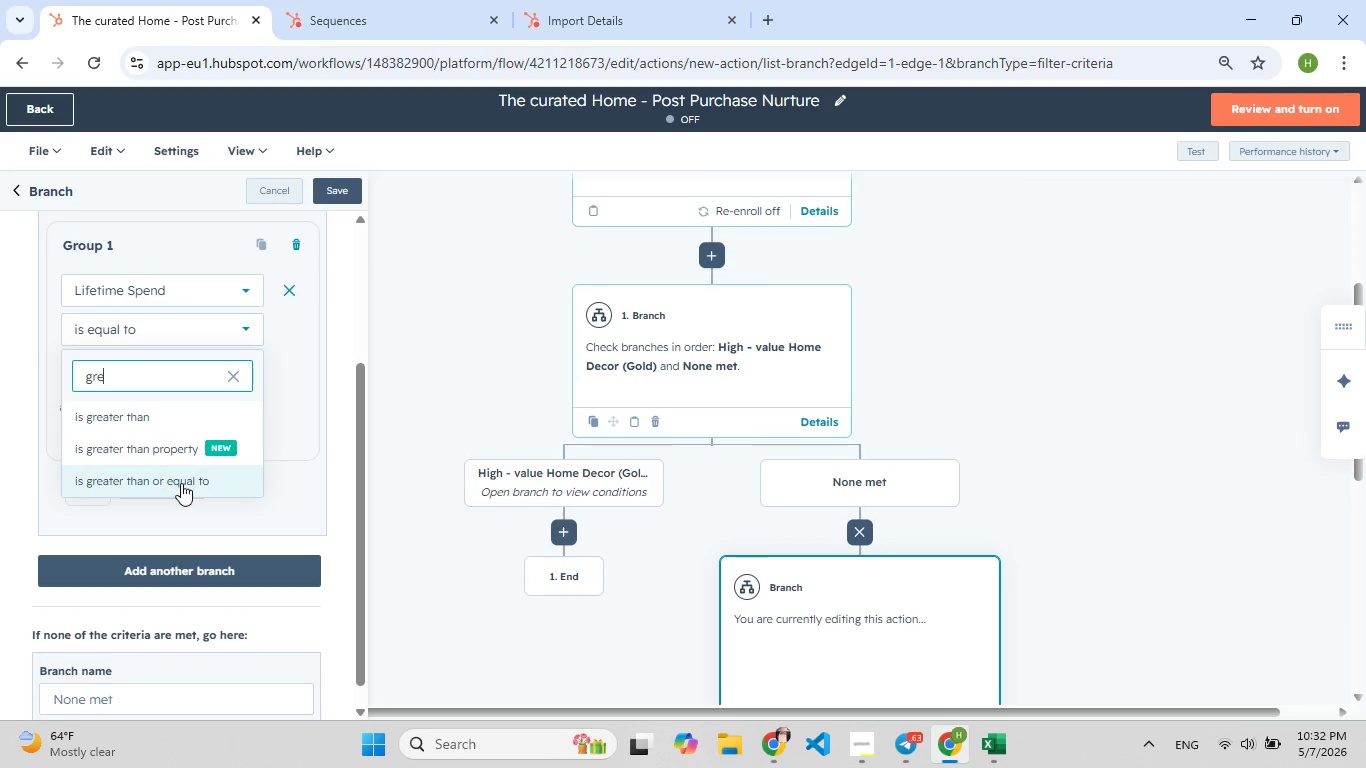 
left_click([181, 483])
 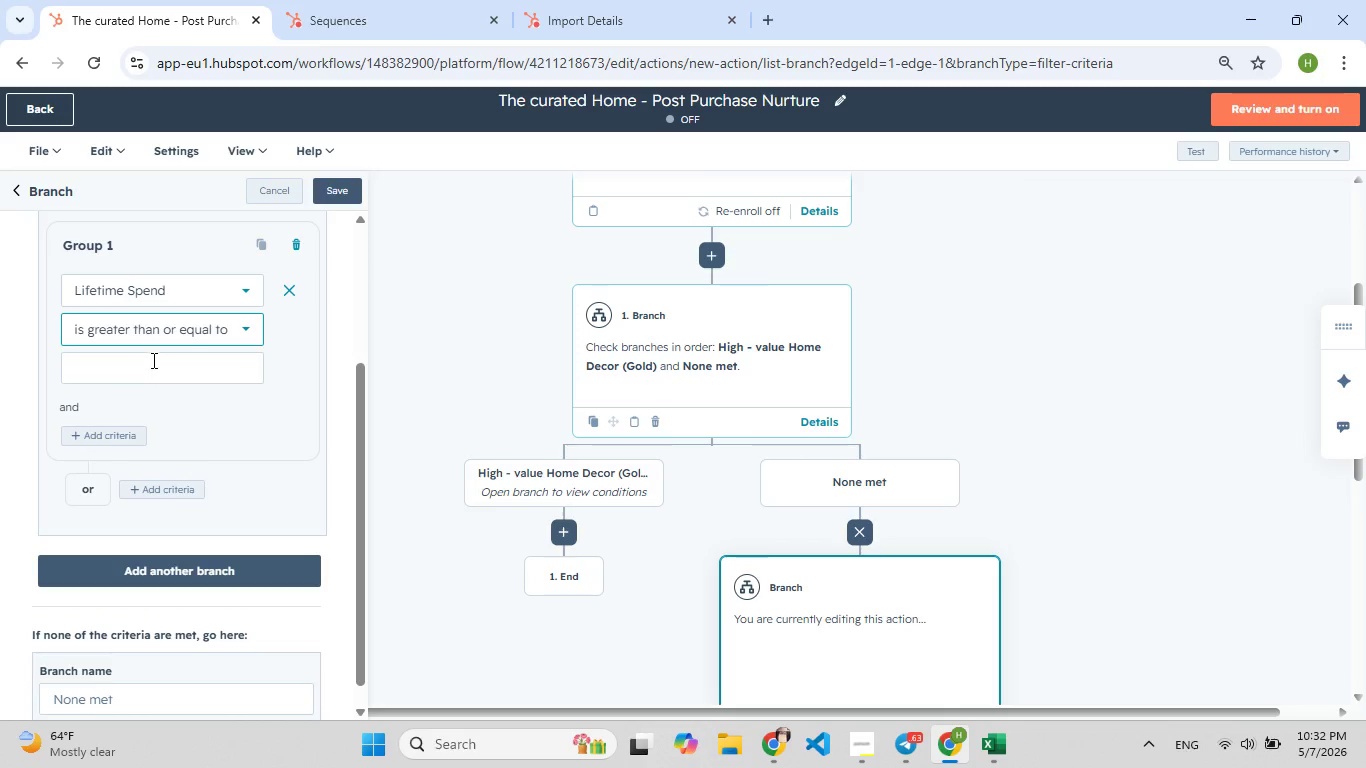 
left_click([152, 358])
 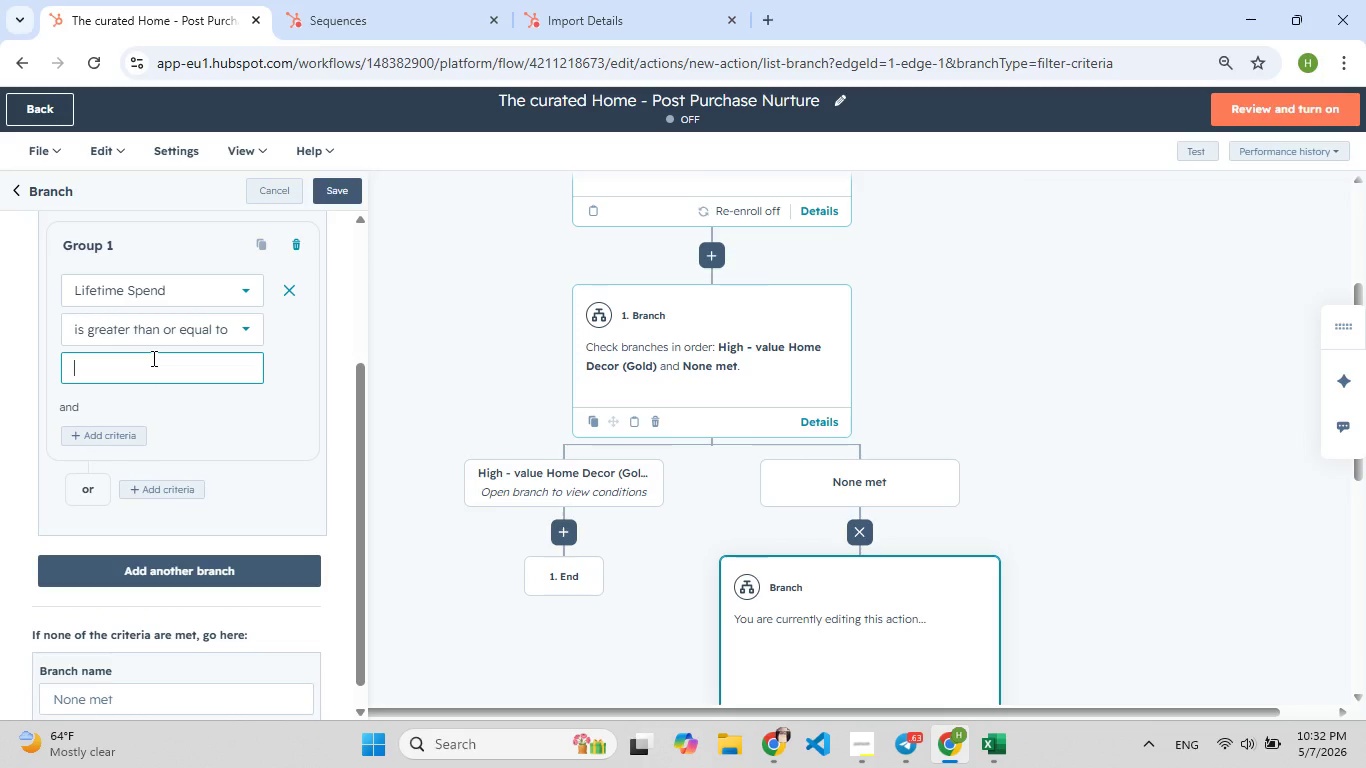 
type(200)
 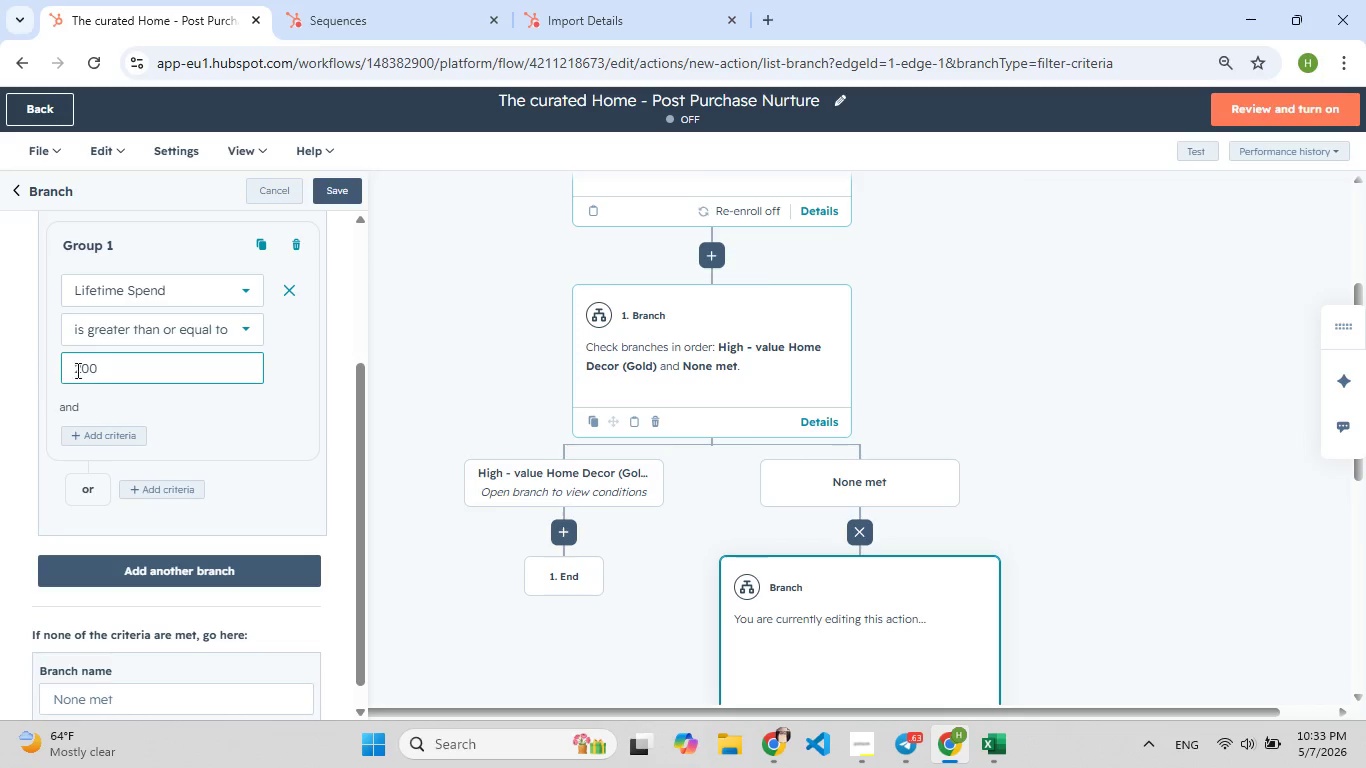 
wait(5.45)
 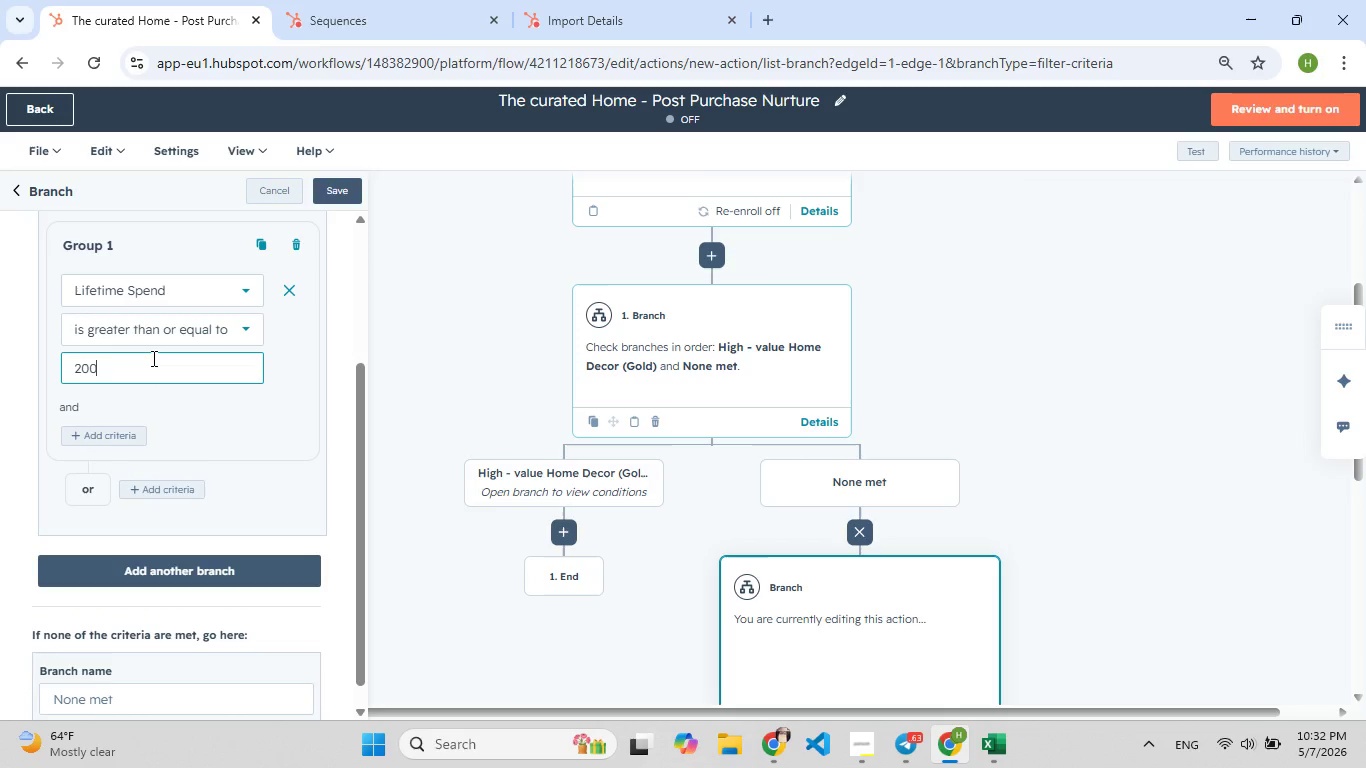 
left_click([119, 438])
 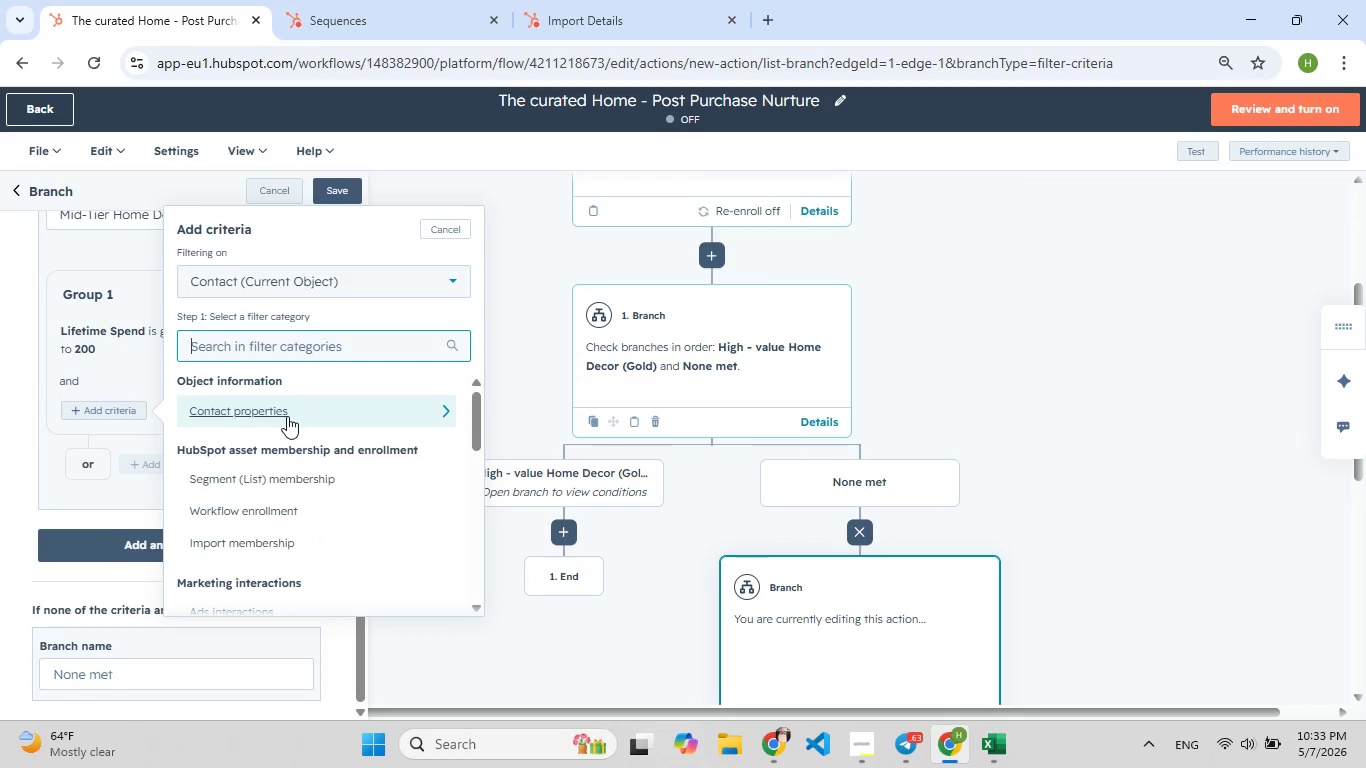 
left_click([286, 416])
 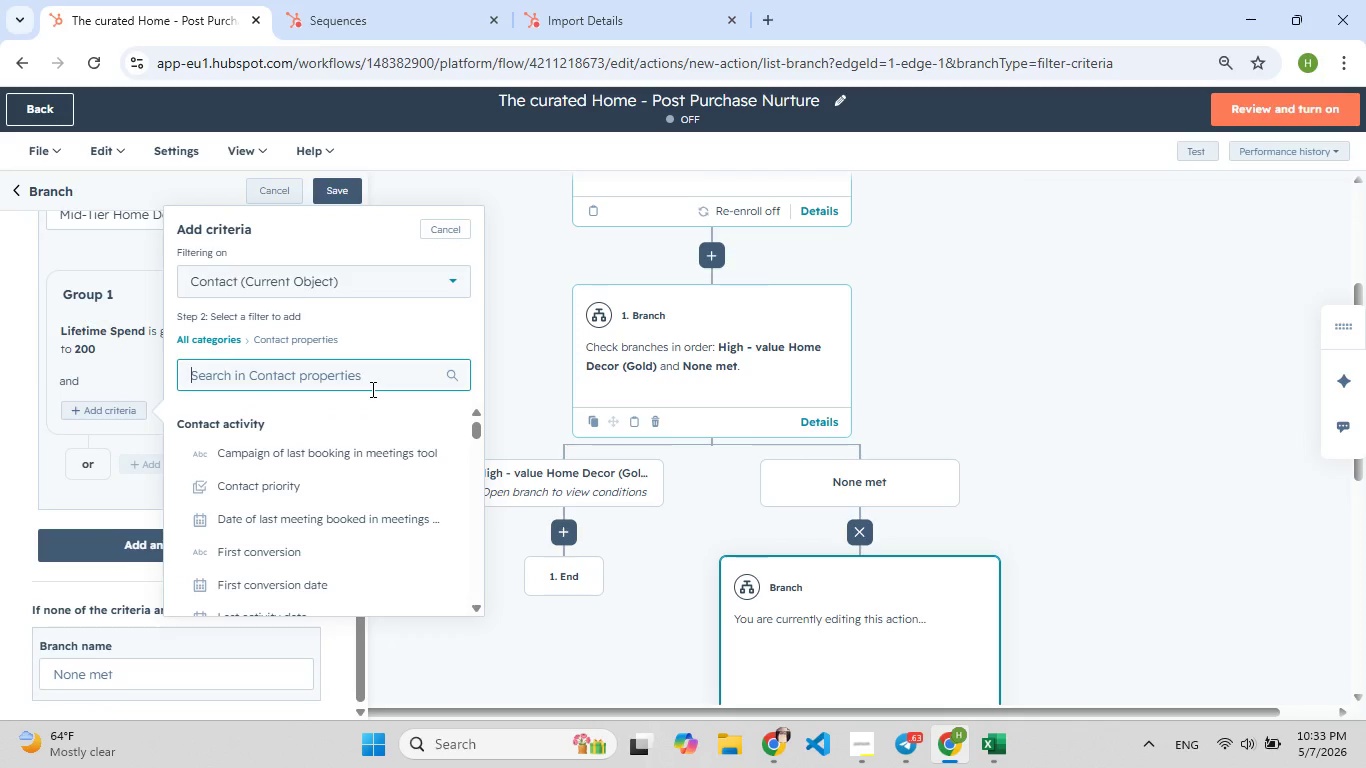 
type(lifet)
 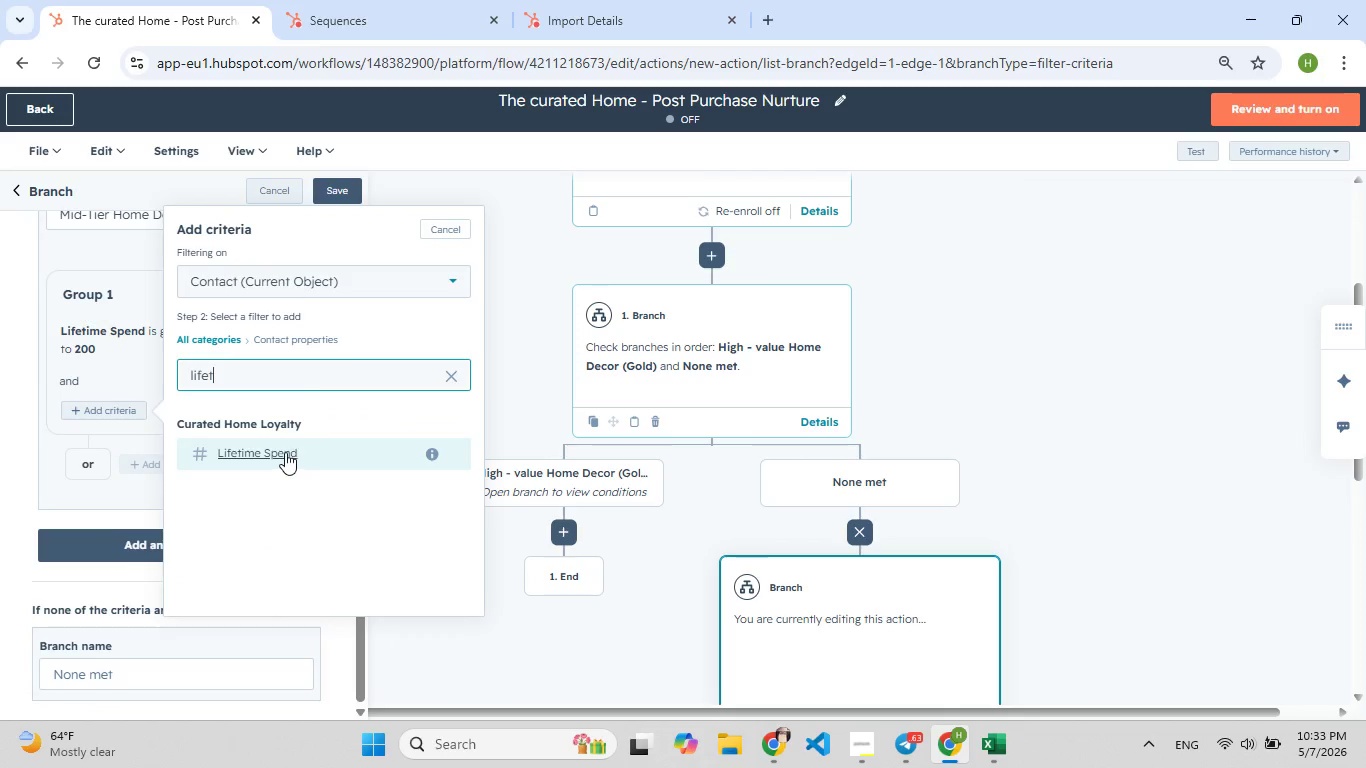 
left_click([285, 452])
 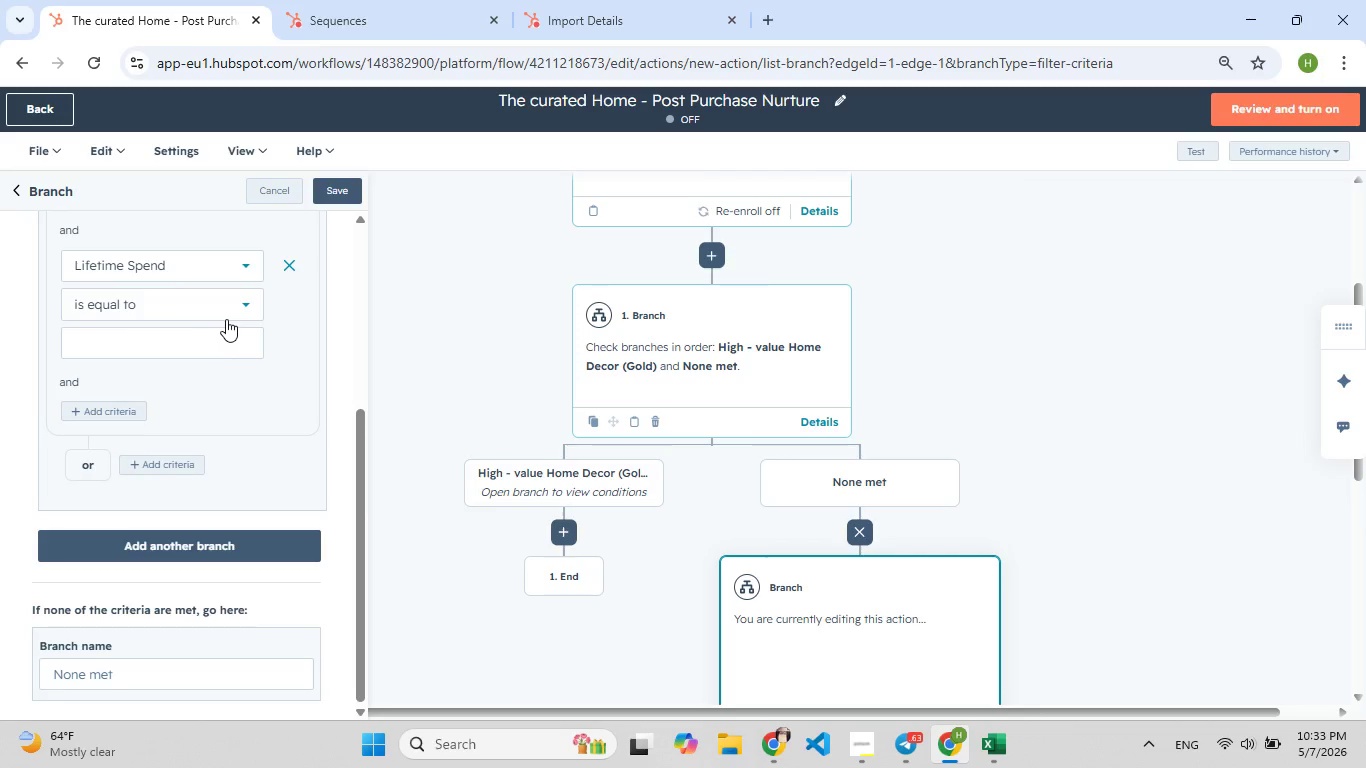 
left_click([246, 303])
 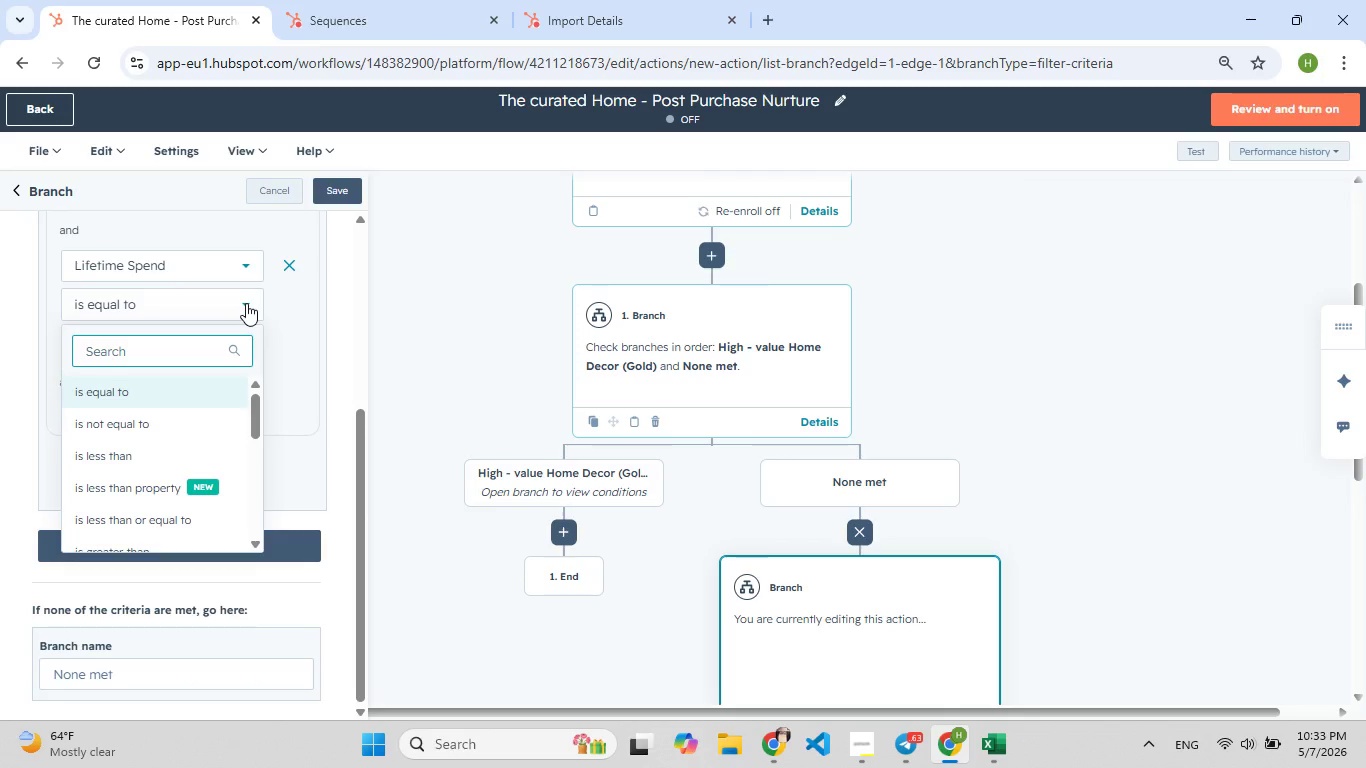 
type(;[F9])
key(Backspace)
type(less)
 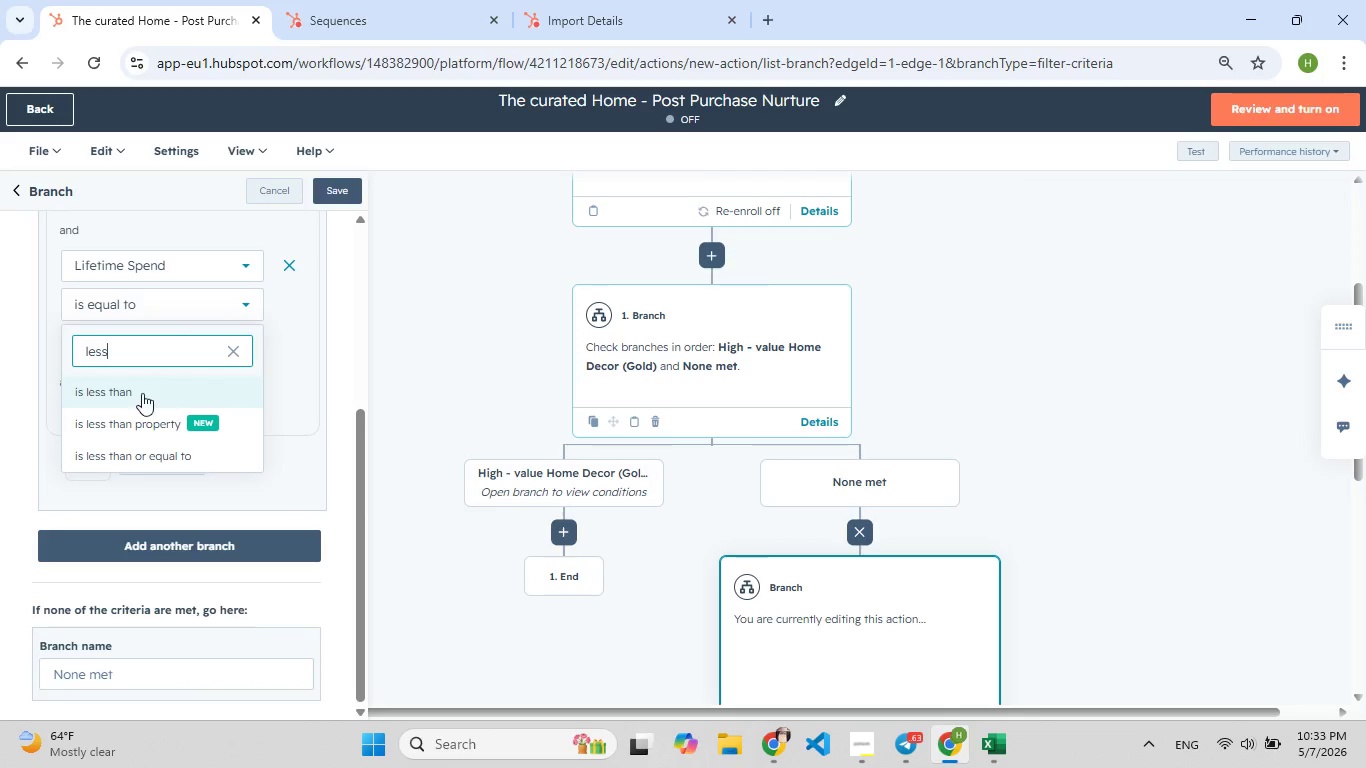 
left_click([137, 394])
 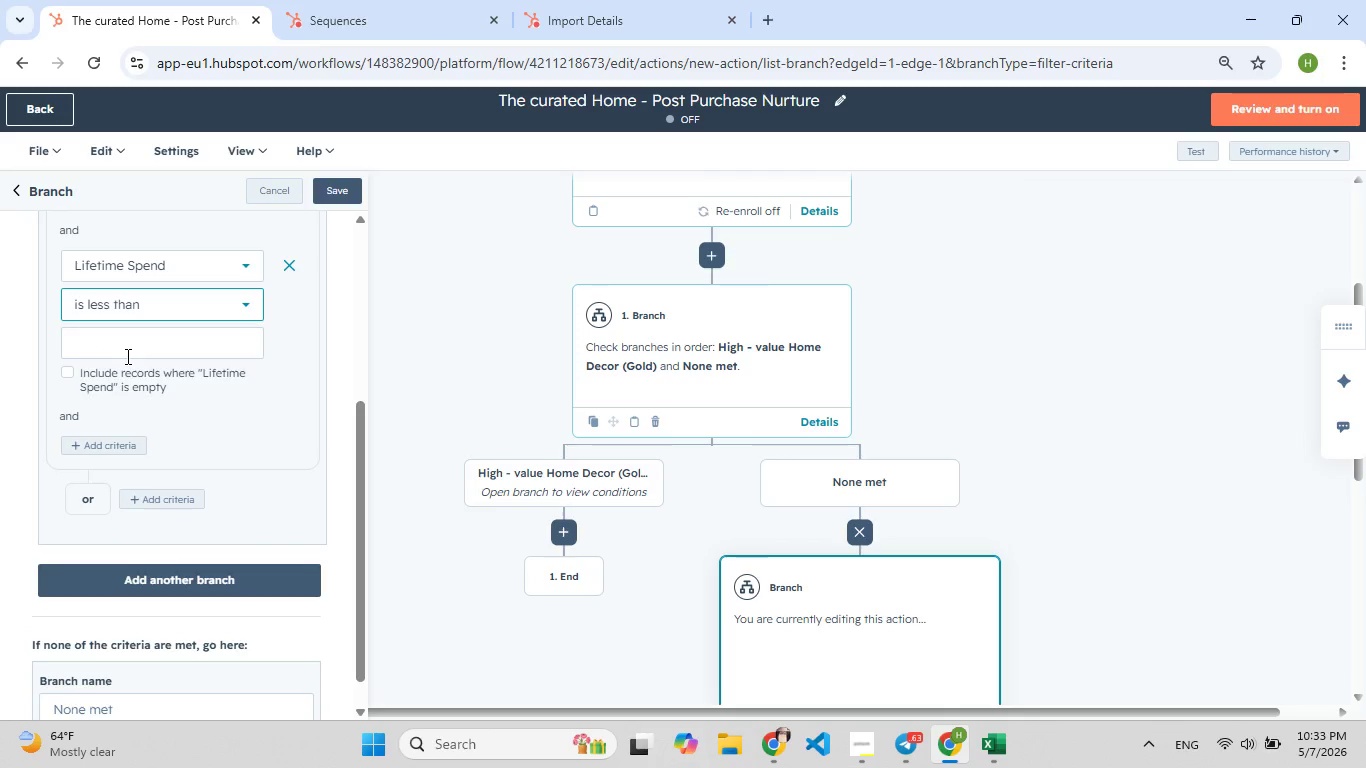 
left_click([126, 356])
 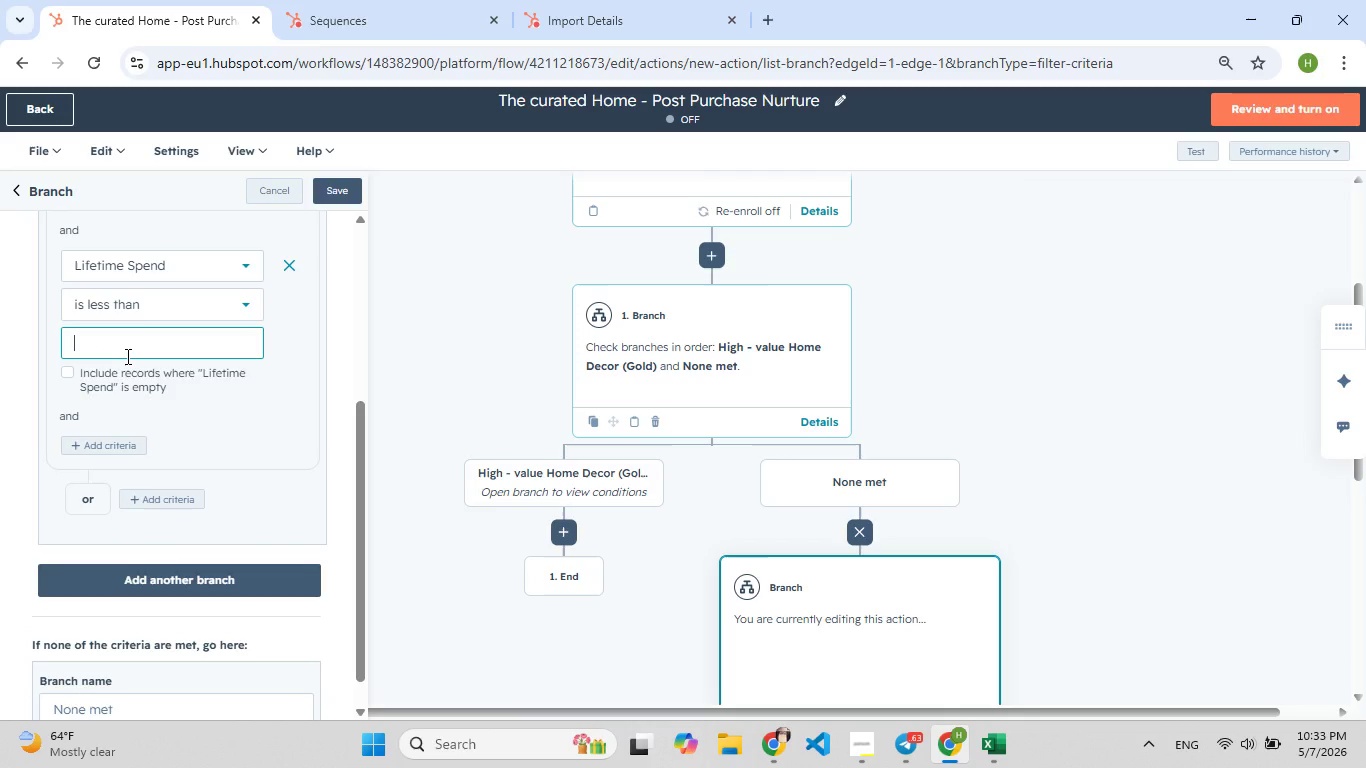 
type(500)
 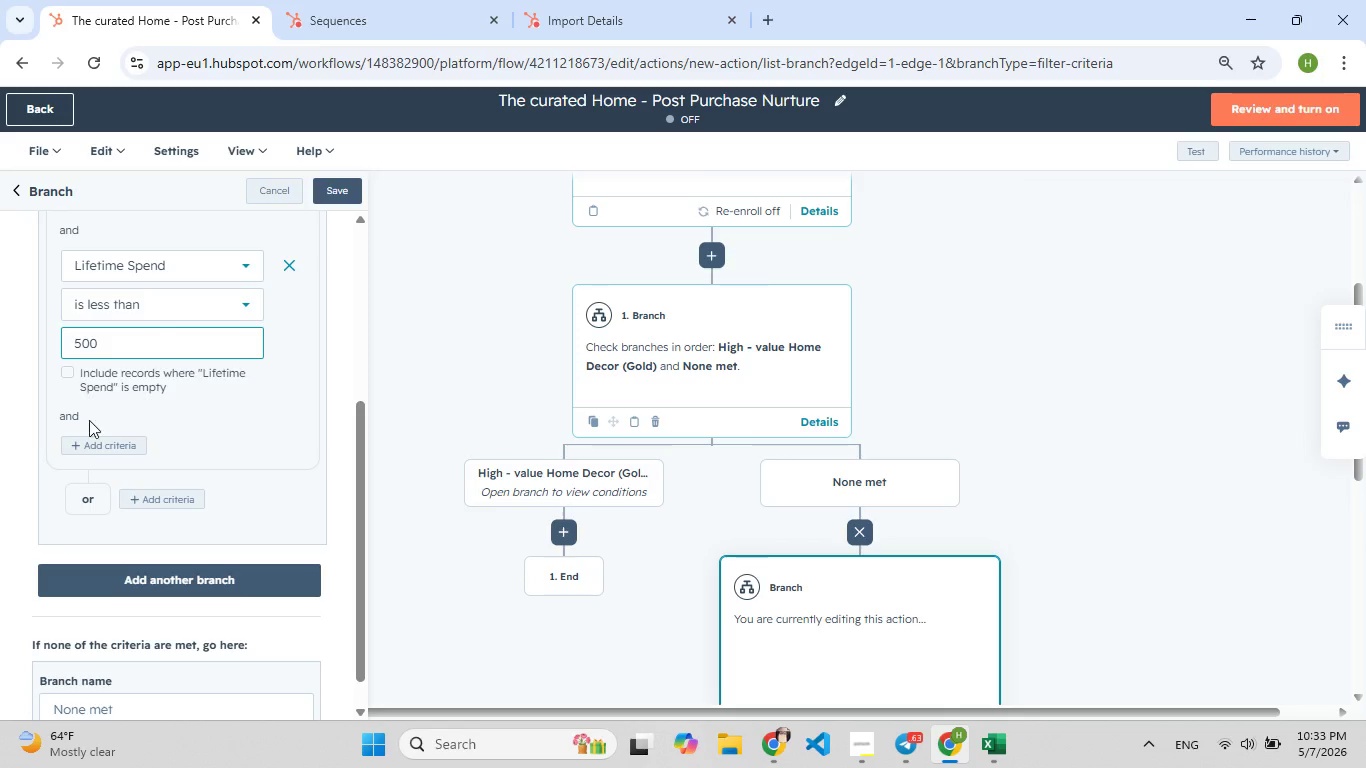 
wait(5.74)
 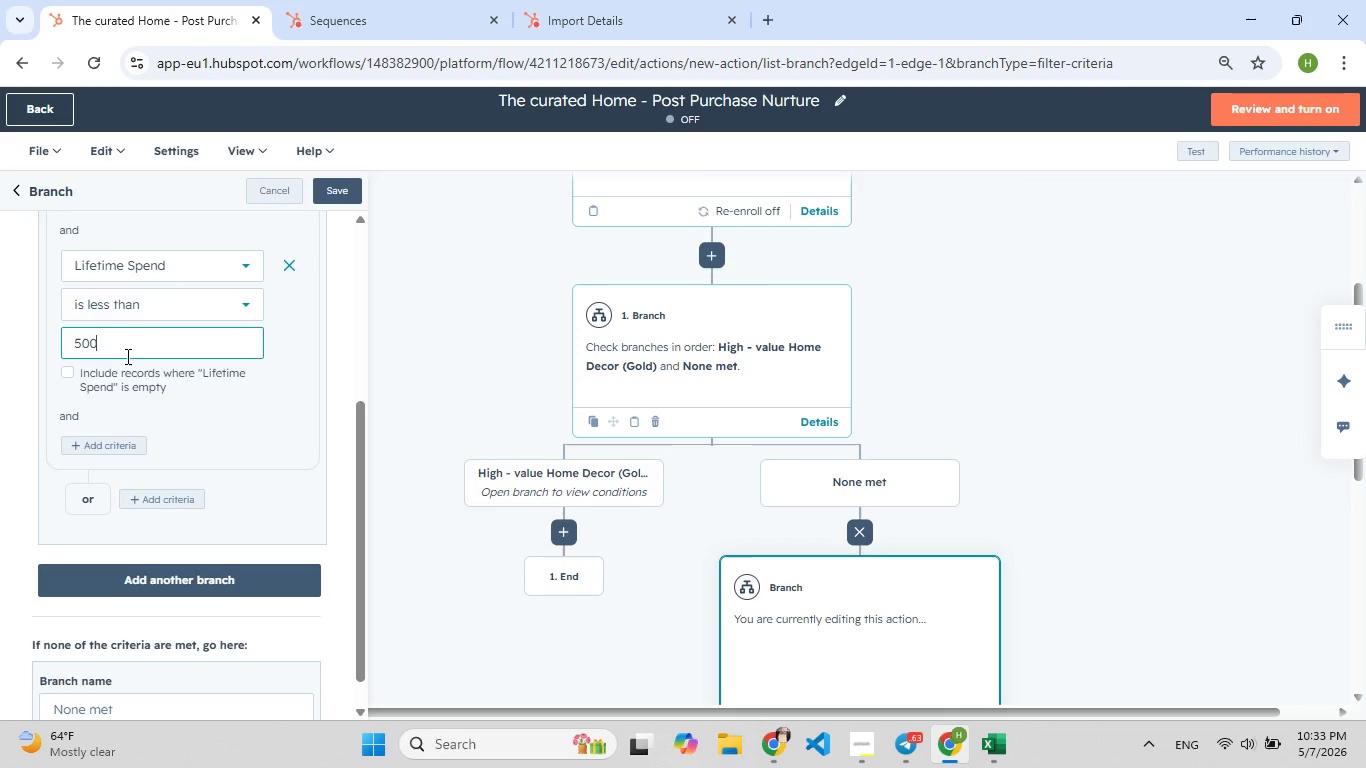 
left_click([119, 439])
 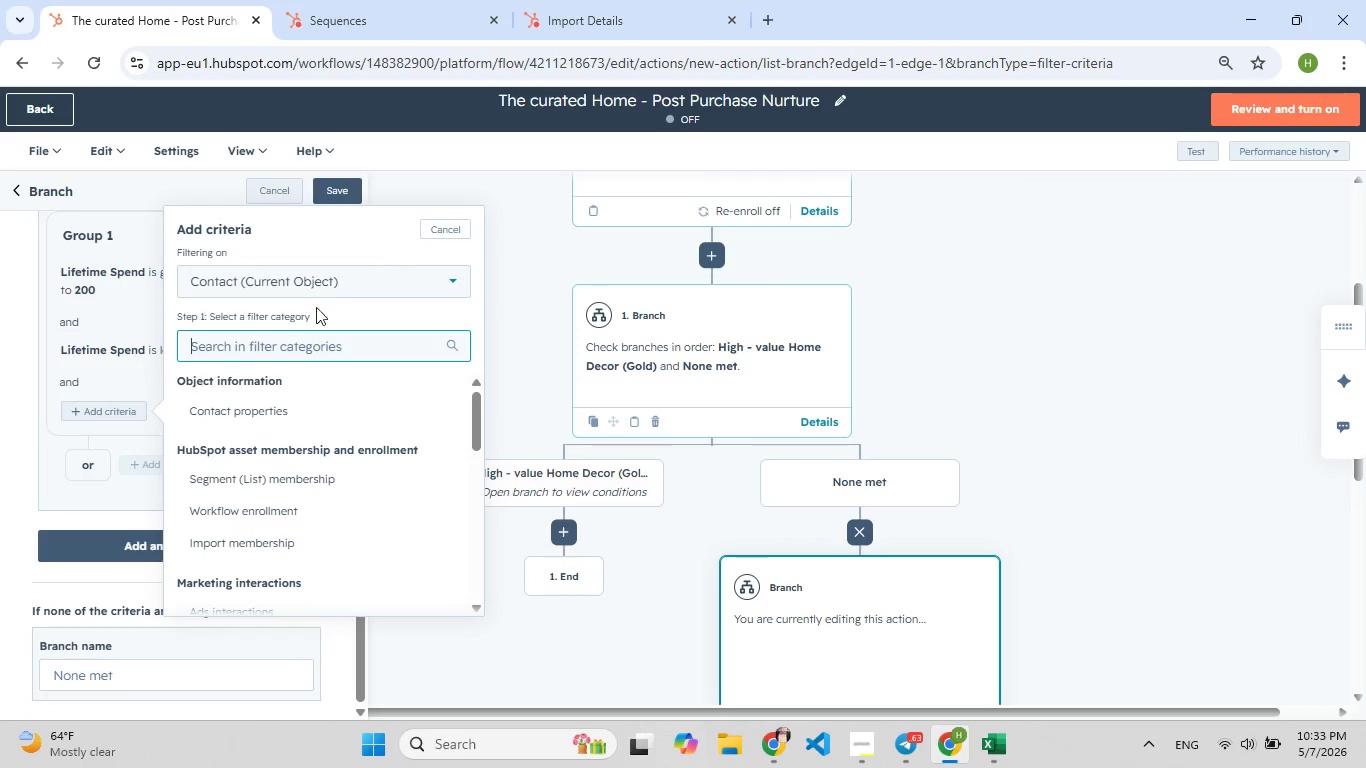 
left_click([255, 419])
 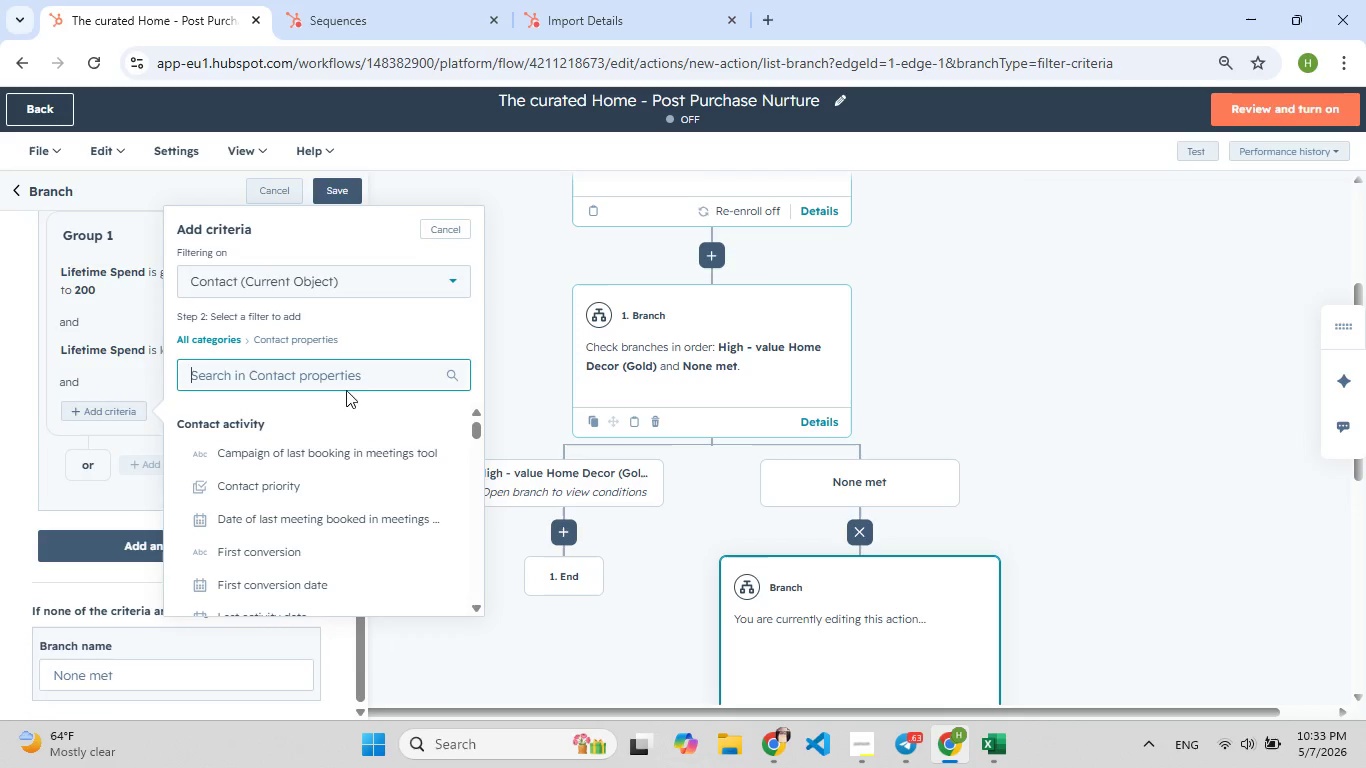 
type(Last [F8]g)
 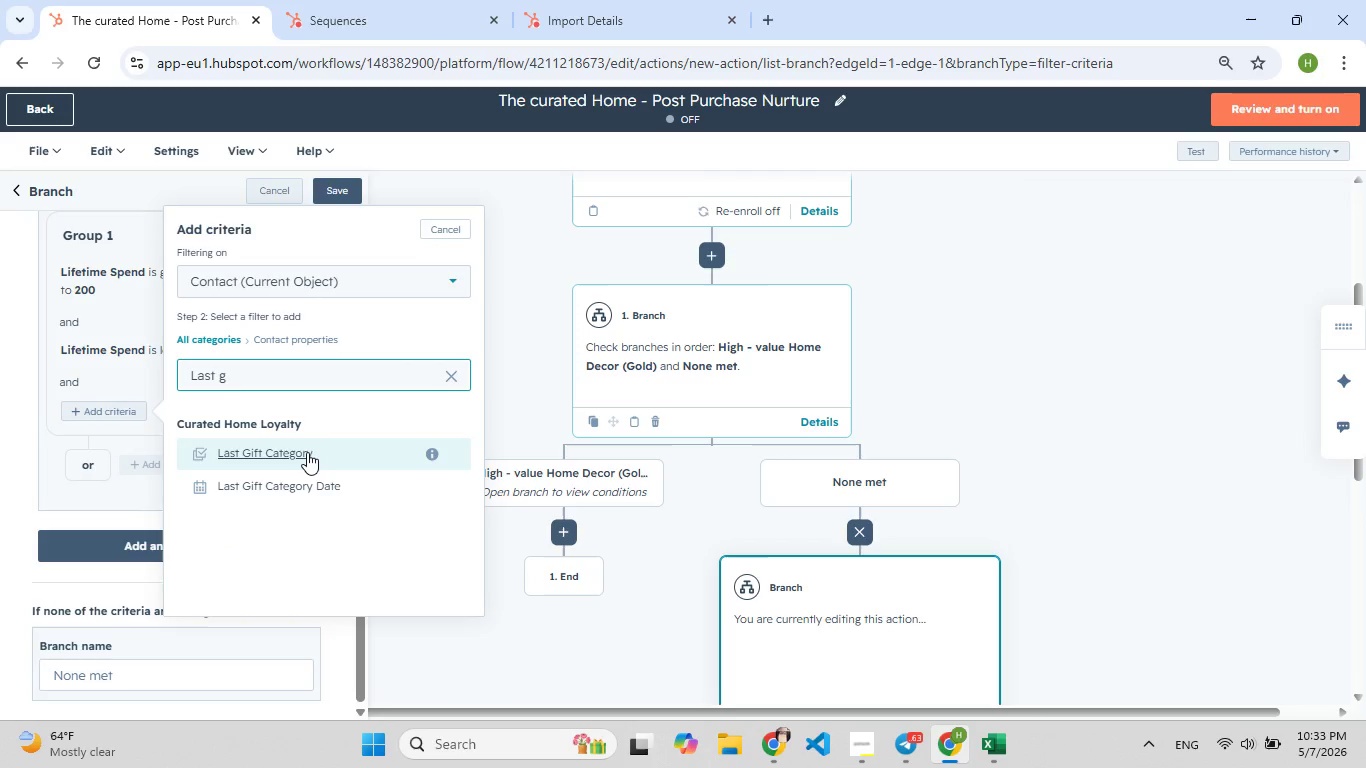 
wait(9.17)
 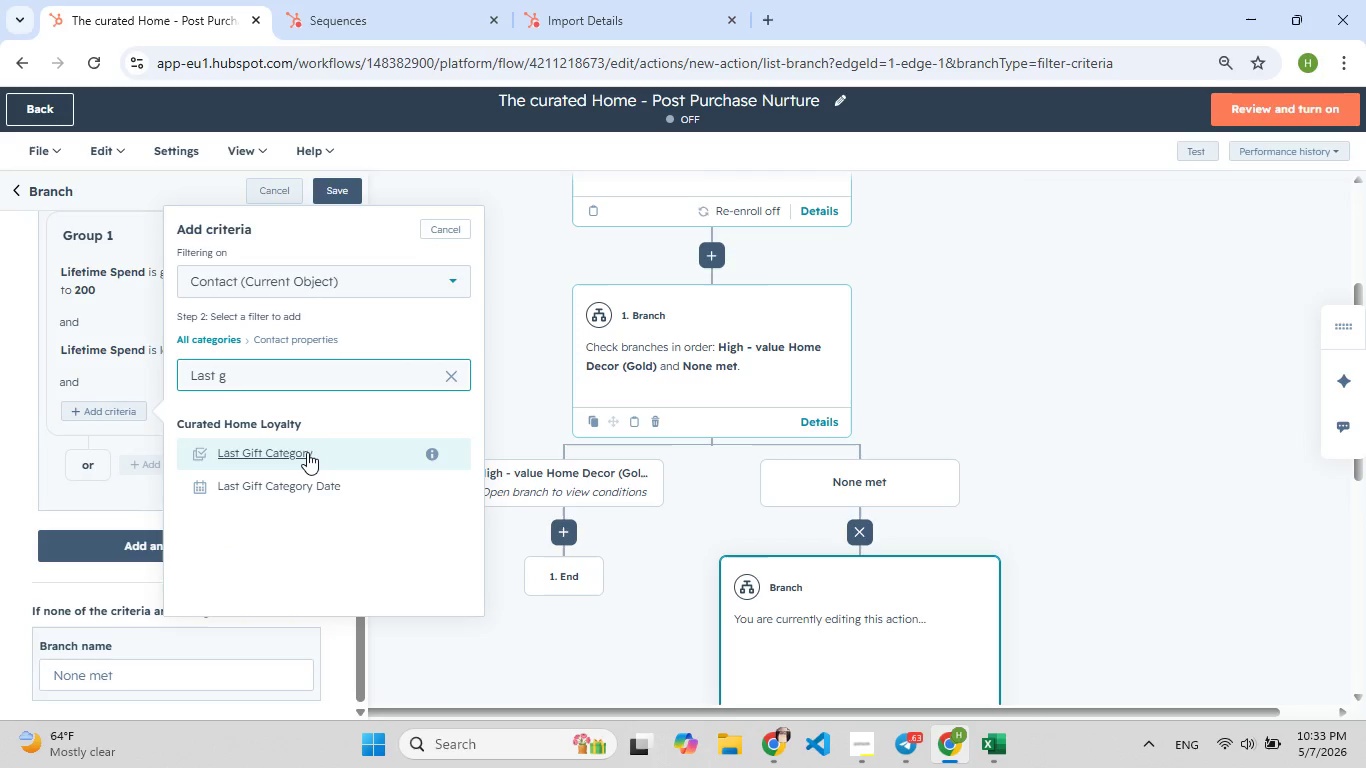 
left_click([288, 452])
 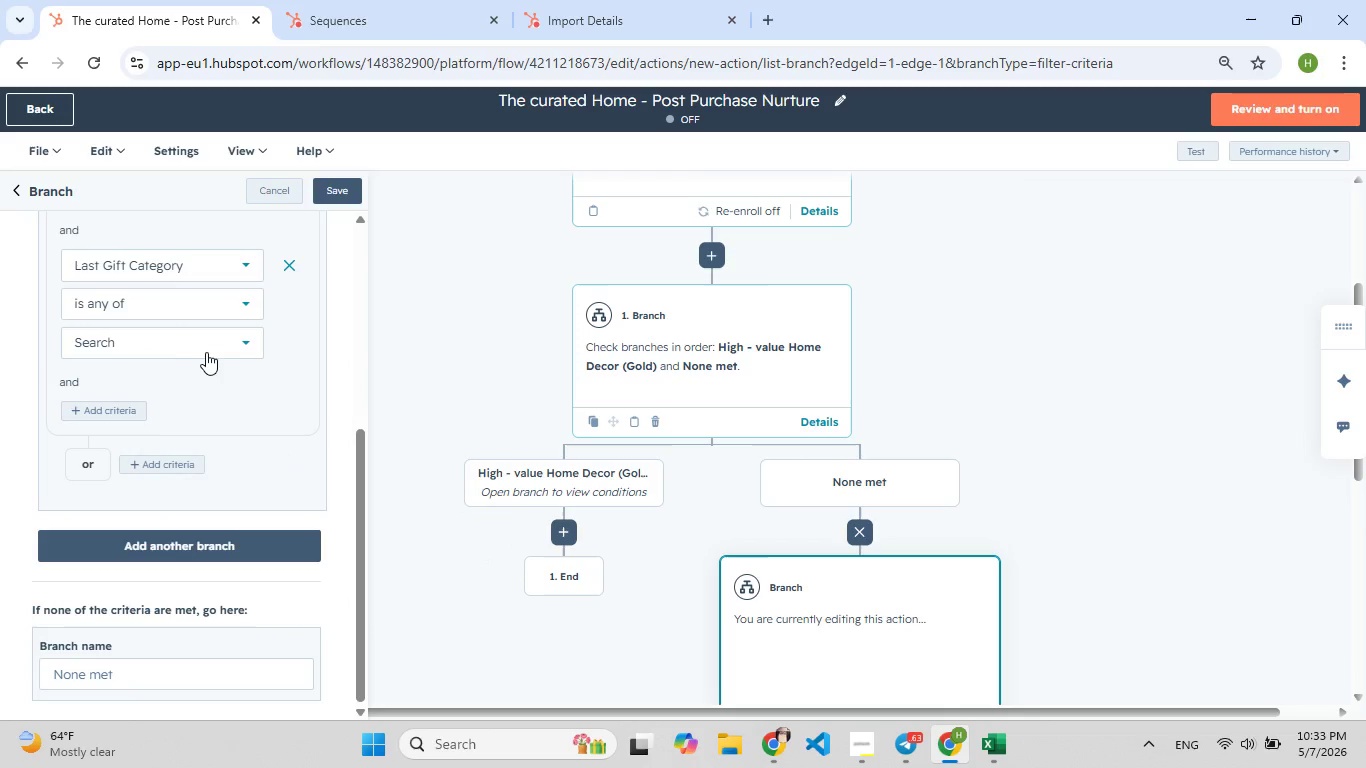 
left_click([207, 354])
 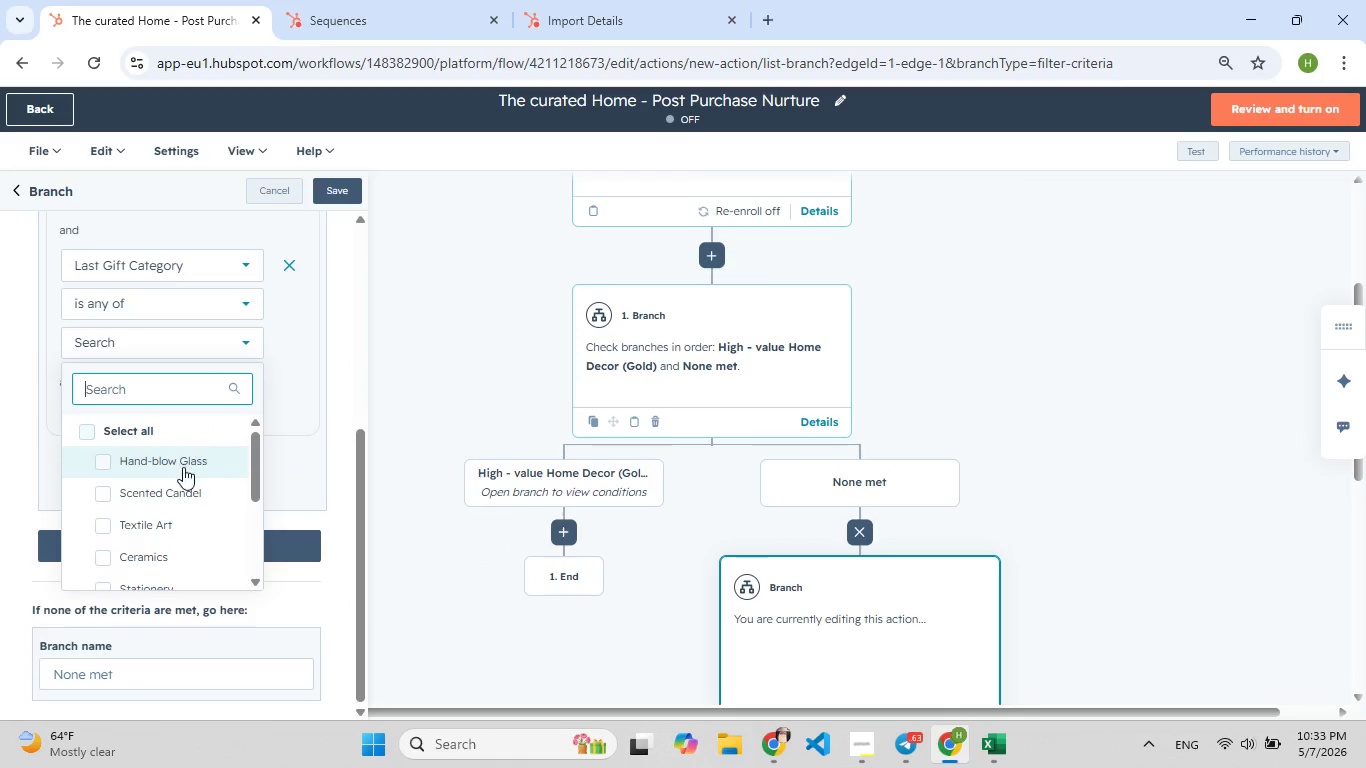 
left_click([183, 467])
 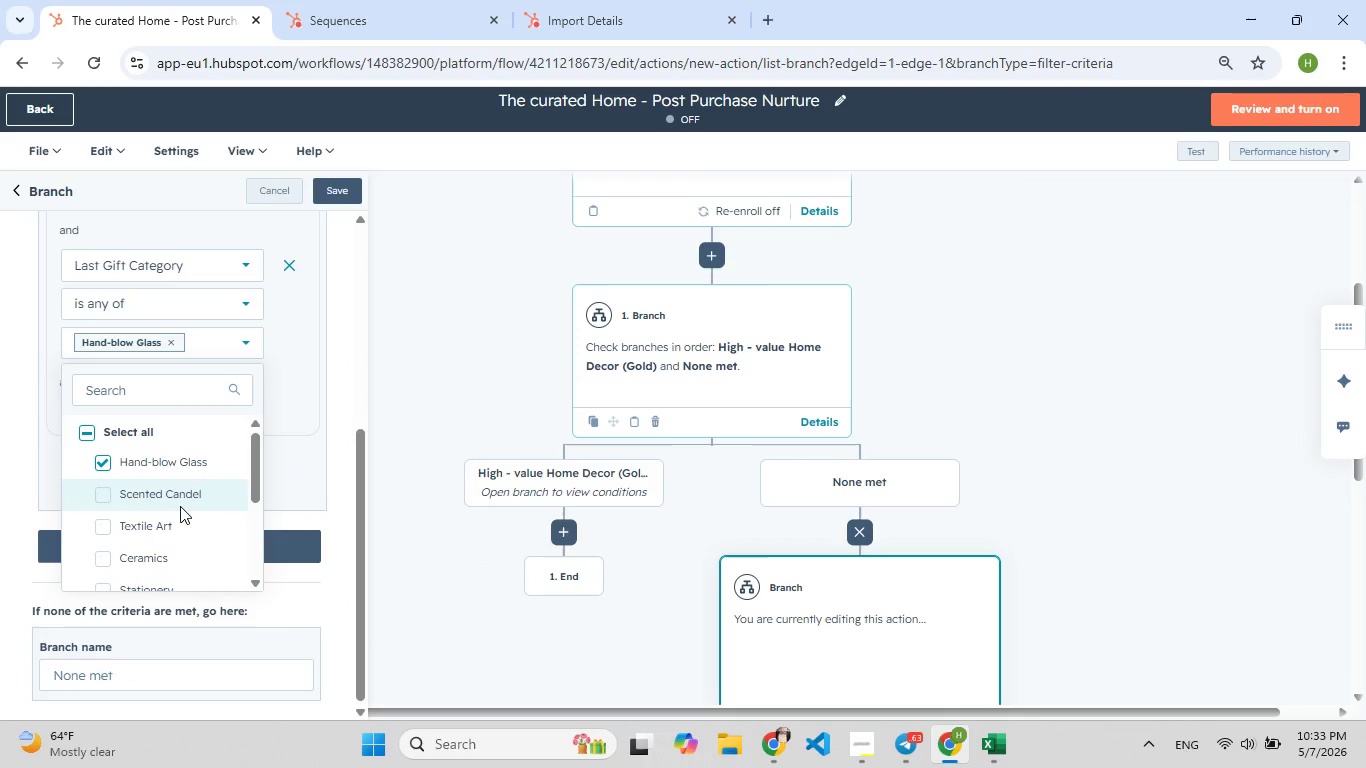 
left_click([163, 550])
 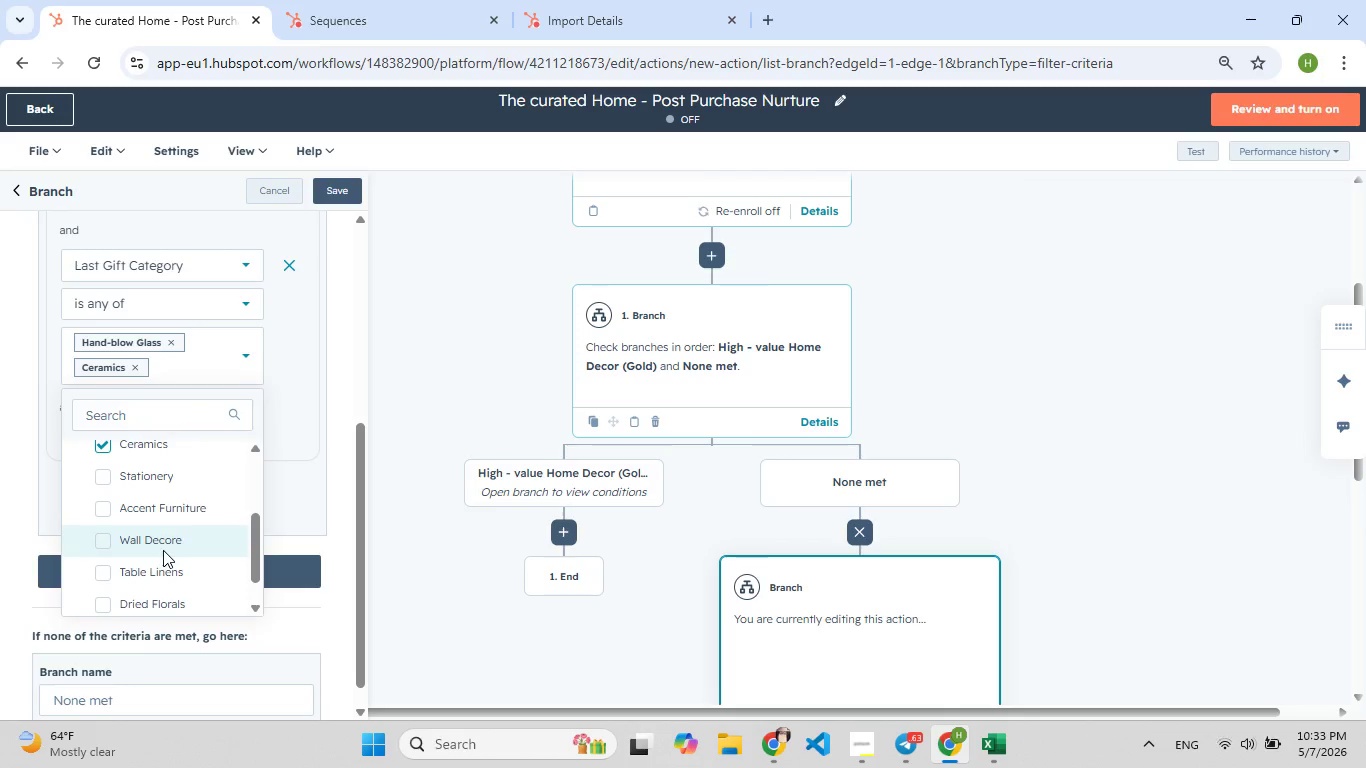 
left_click([175, 508])
 